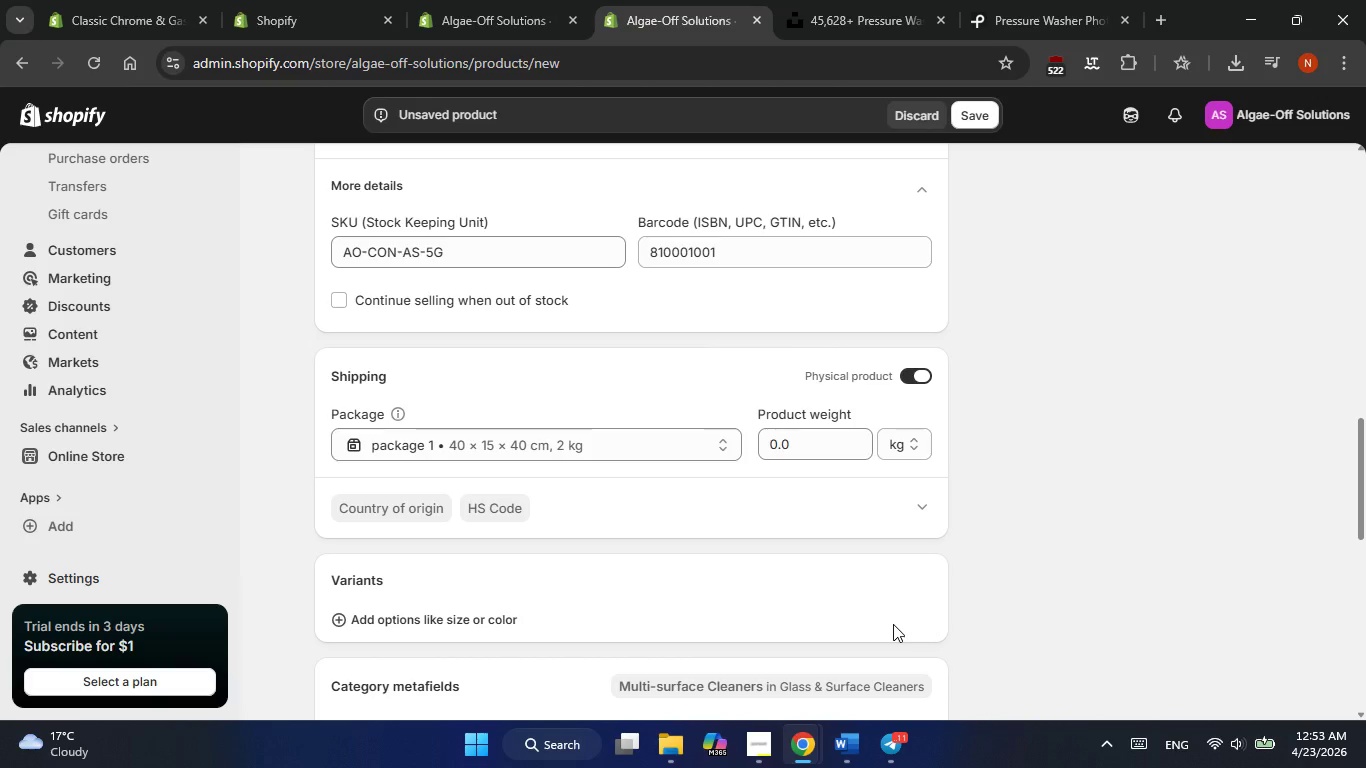 
left_click([816, 448])
 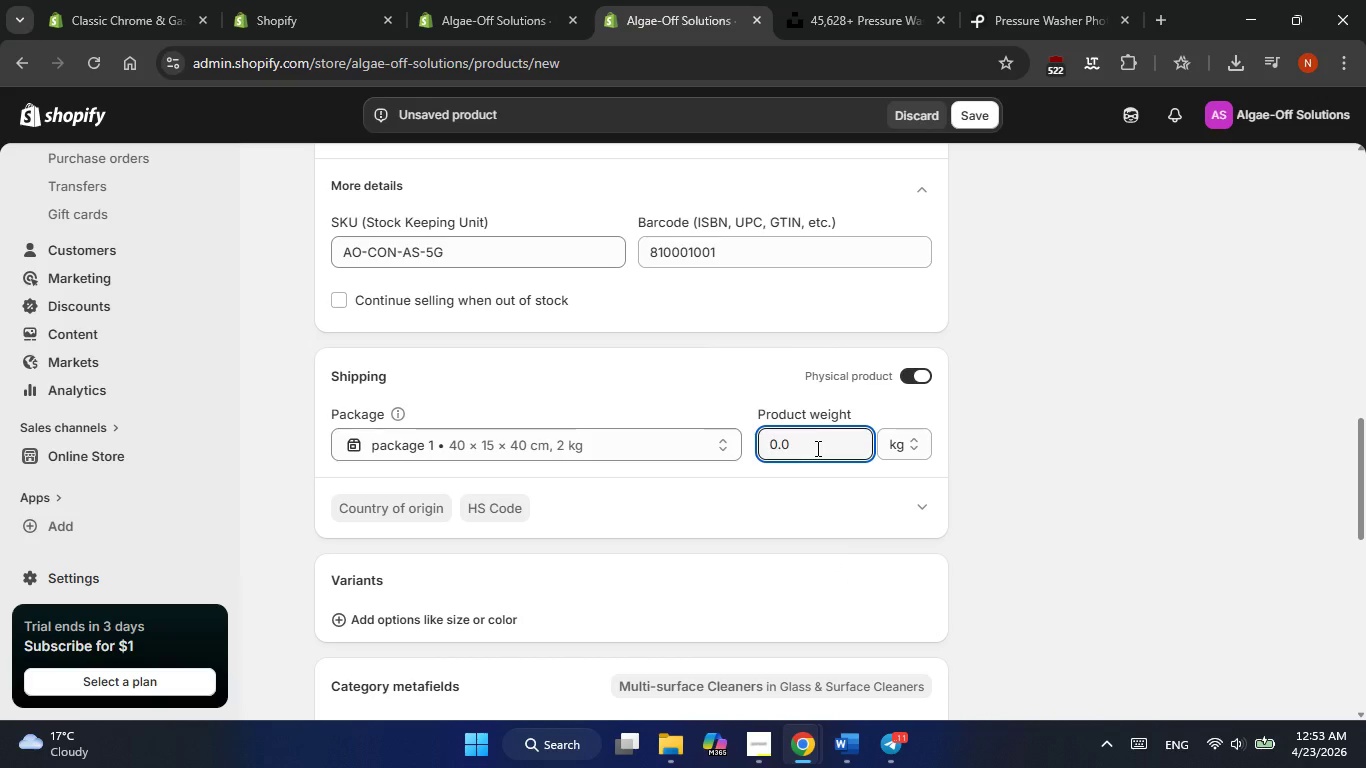 
key(Backspace)
 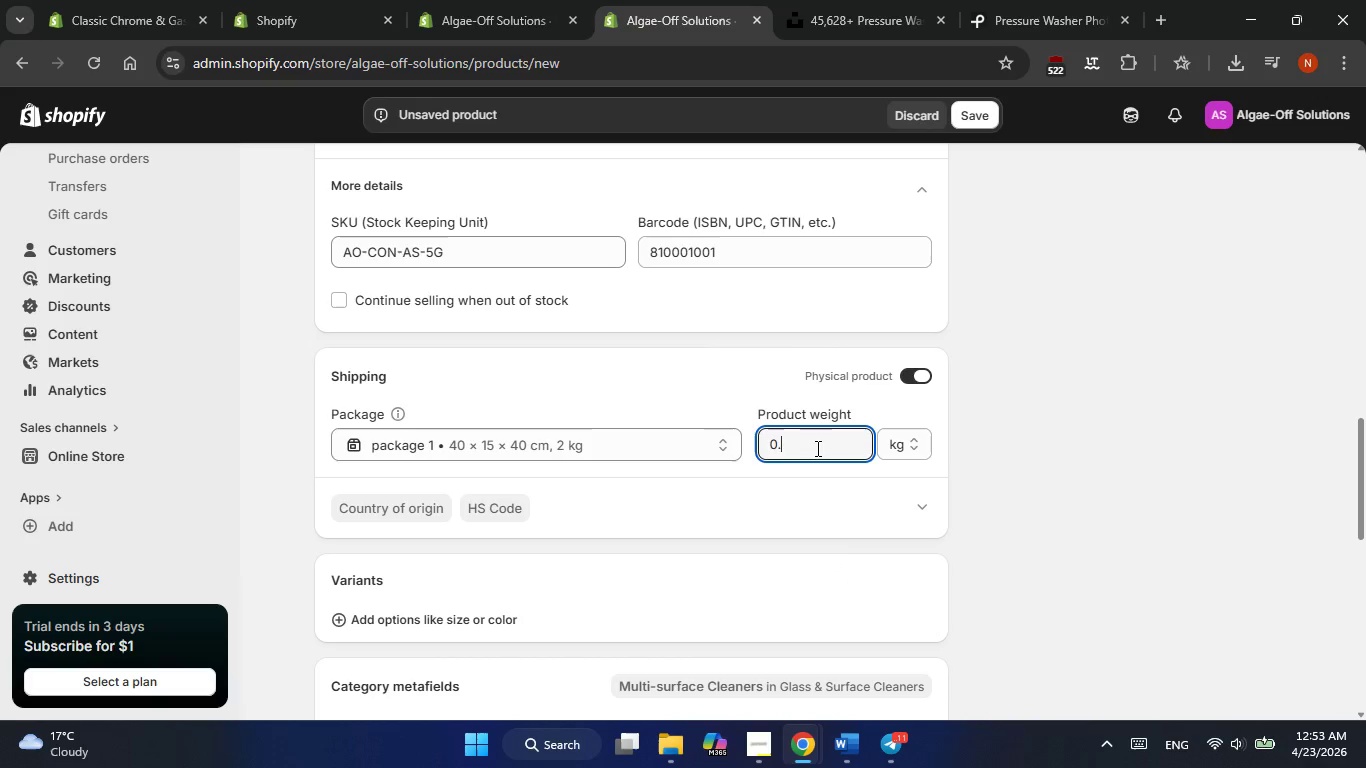 
key(Backspace)
 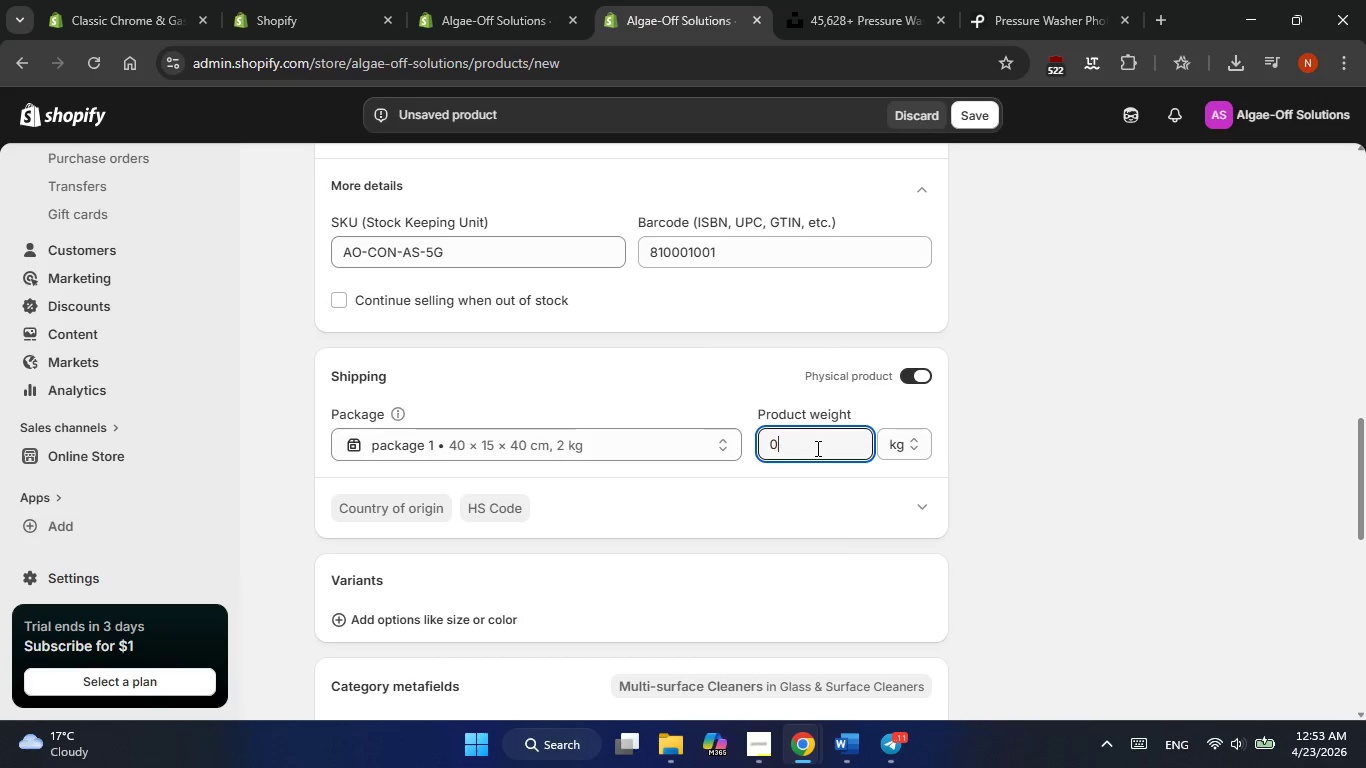 
key(Backspace)
 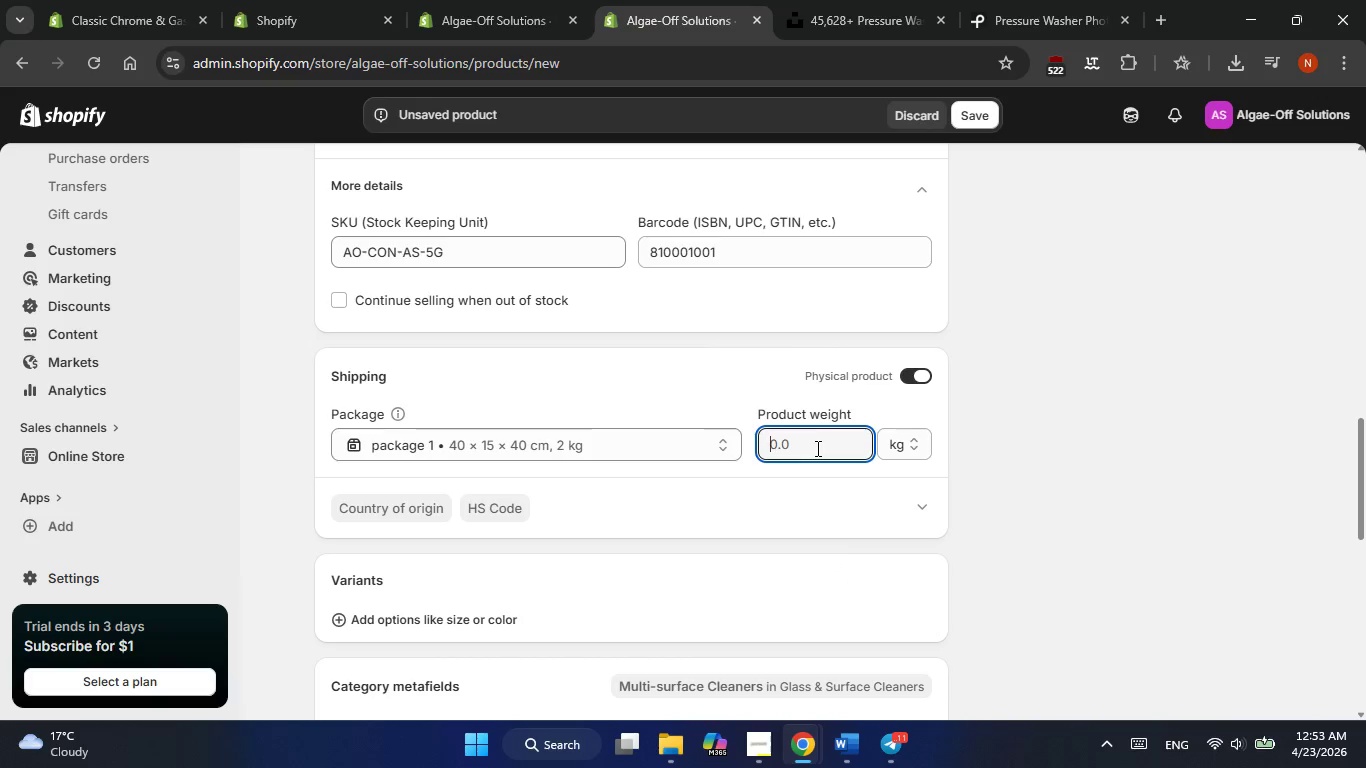 
key(Backspace)
 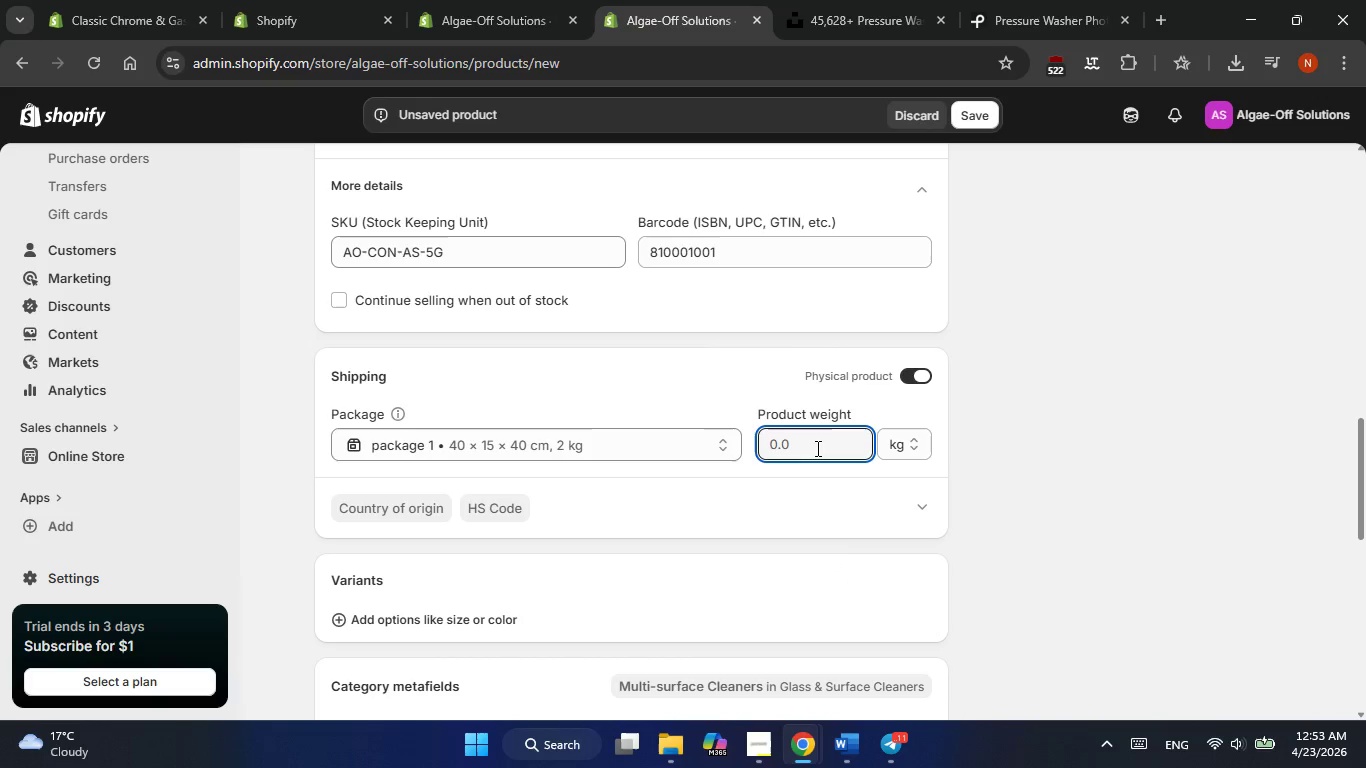 
key(Numpad1)
 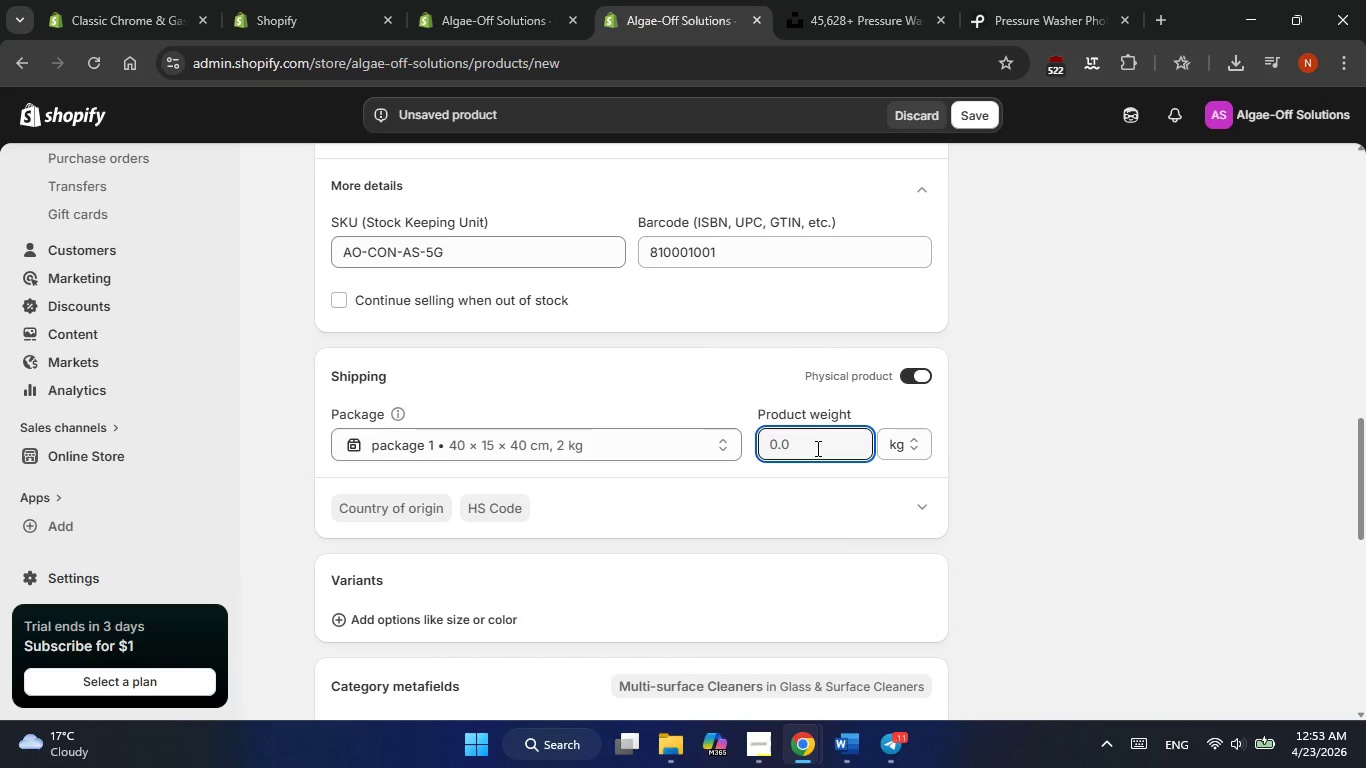 
key(Numpad0)
 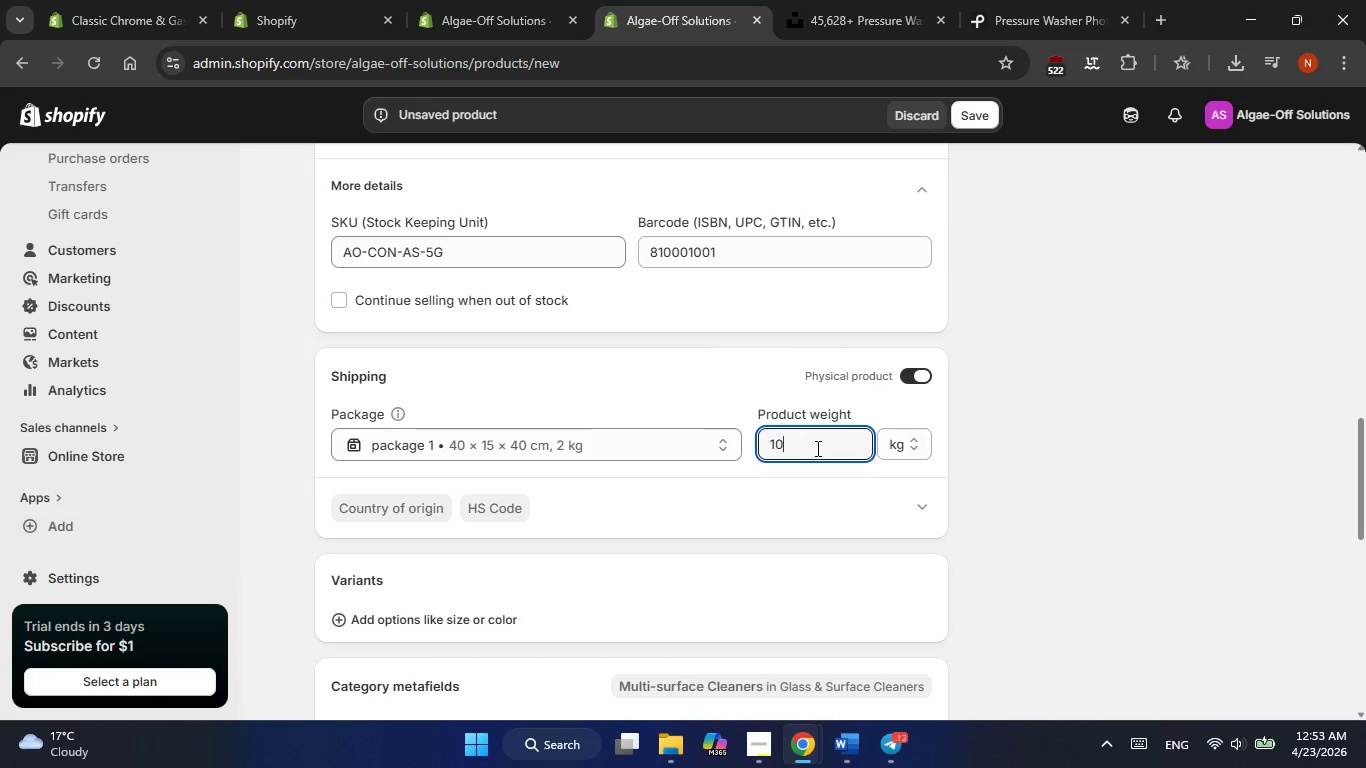 
wait(24.33)
 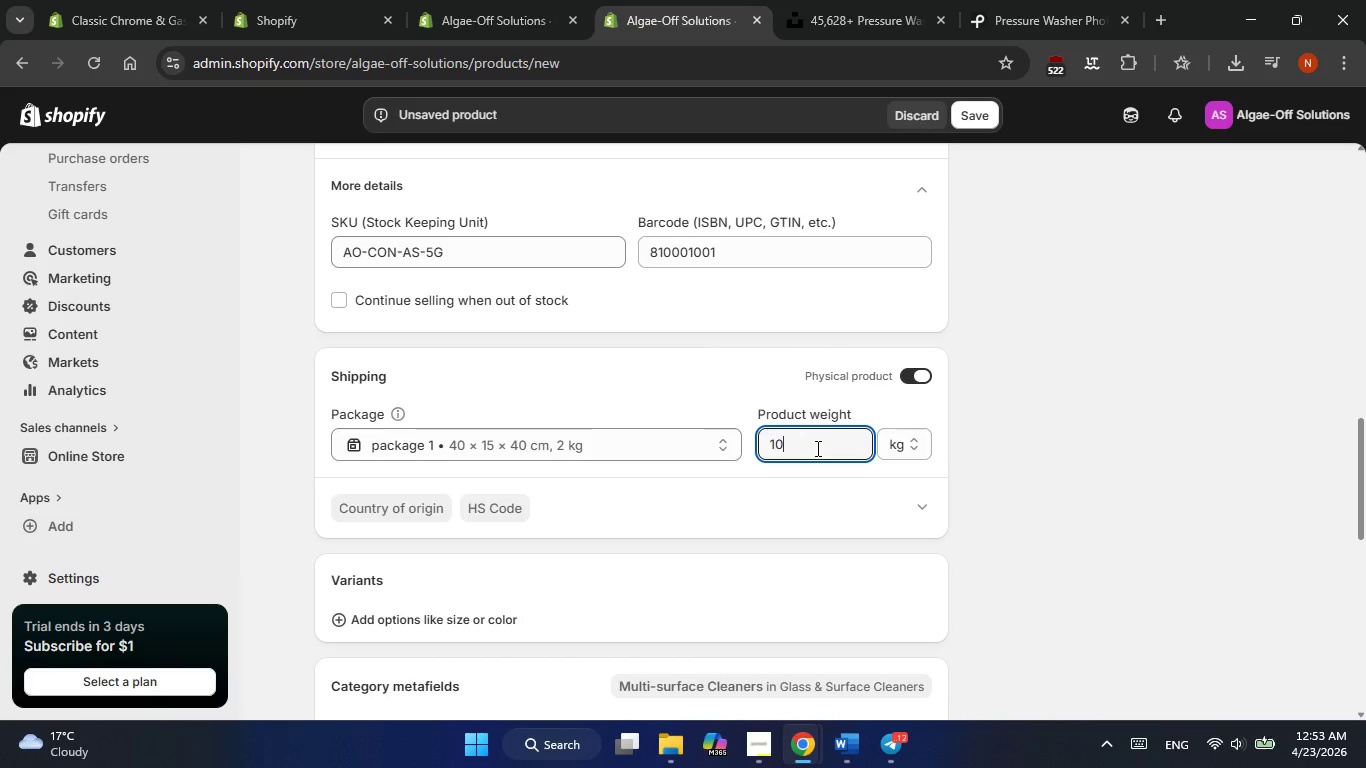 
key(Backspace)
 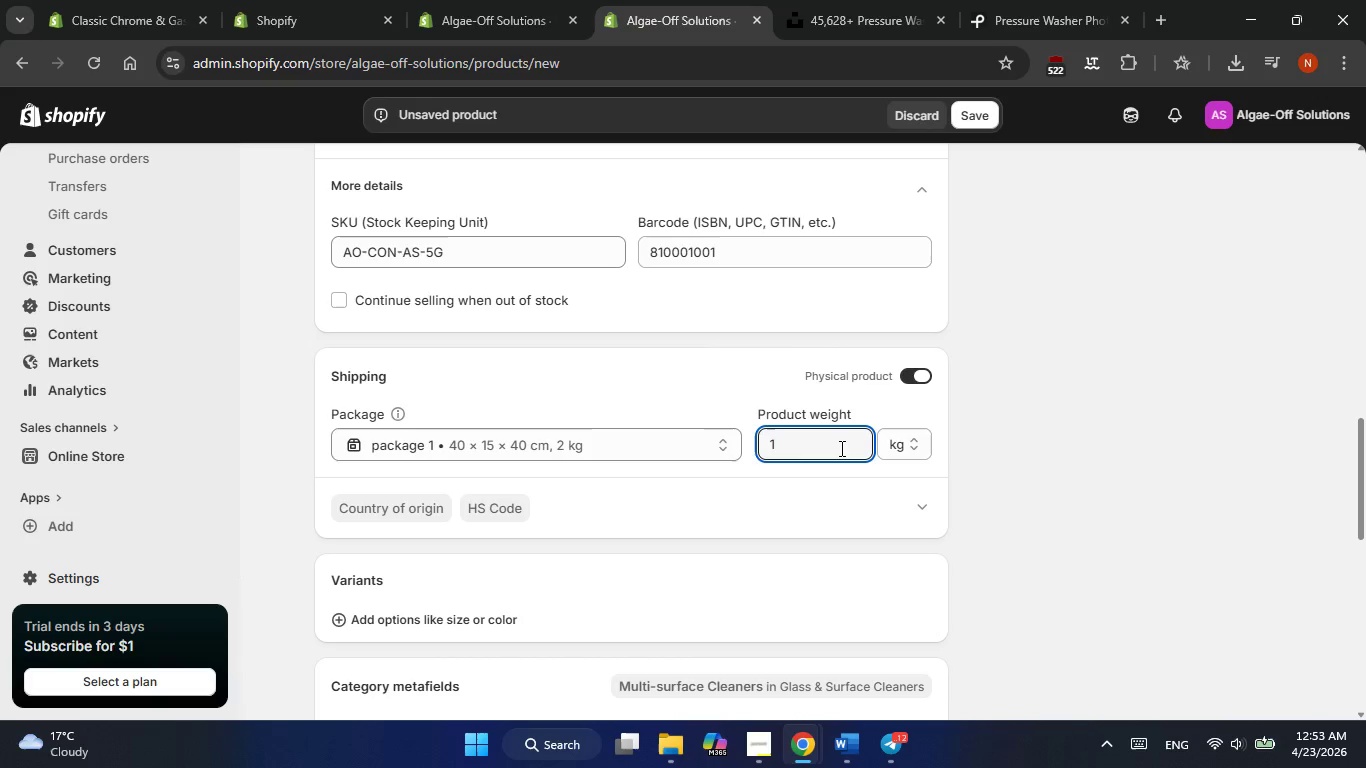 
key(Backspace)
 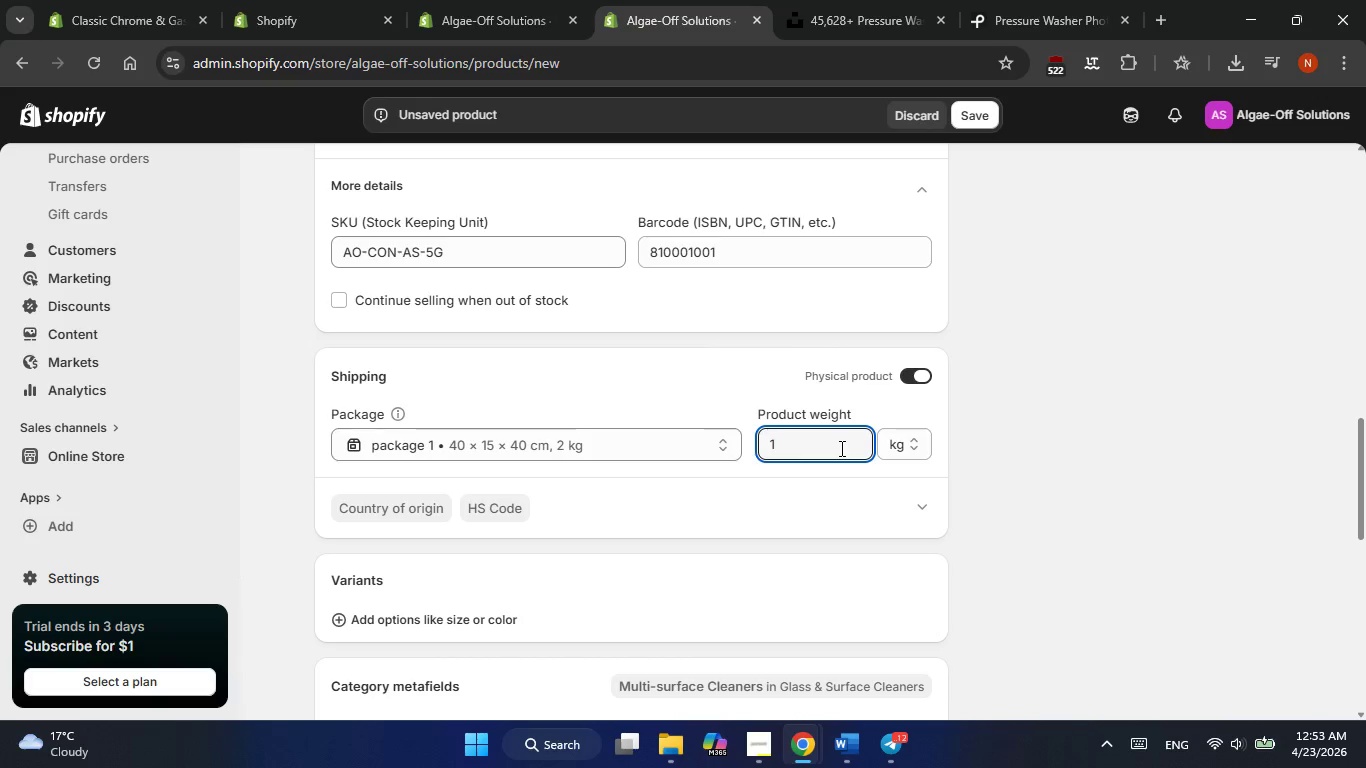 
key(Backspace)
 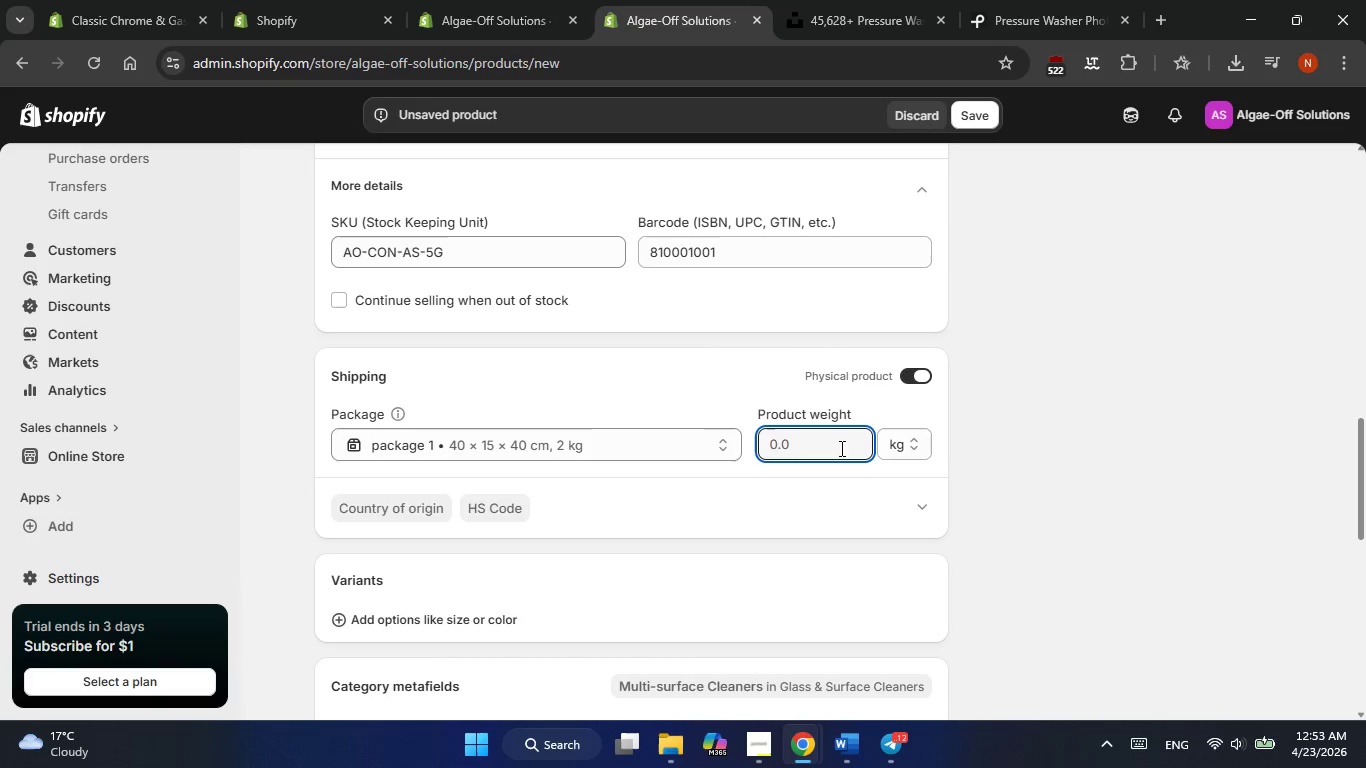 
key(Numpad8)
 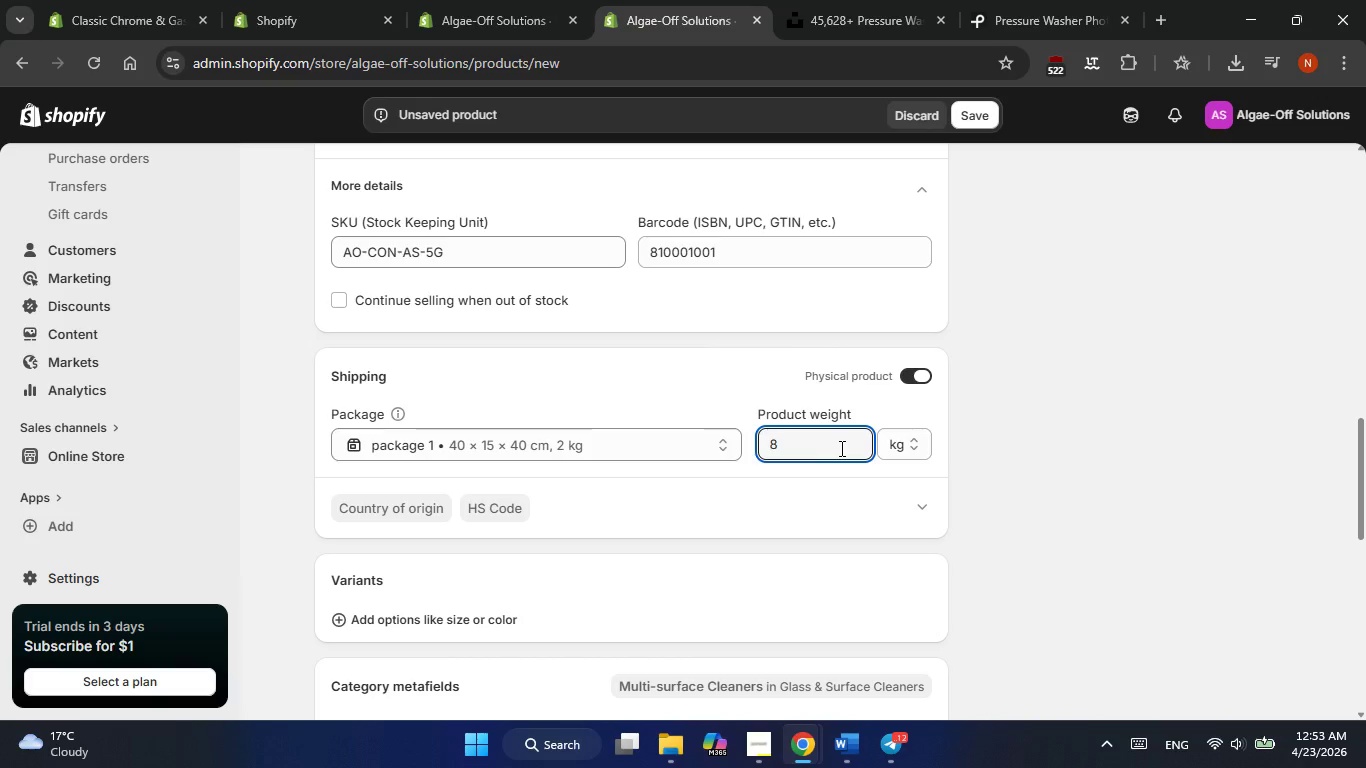 
key(Backspace)
 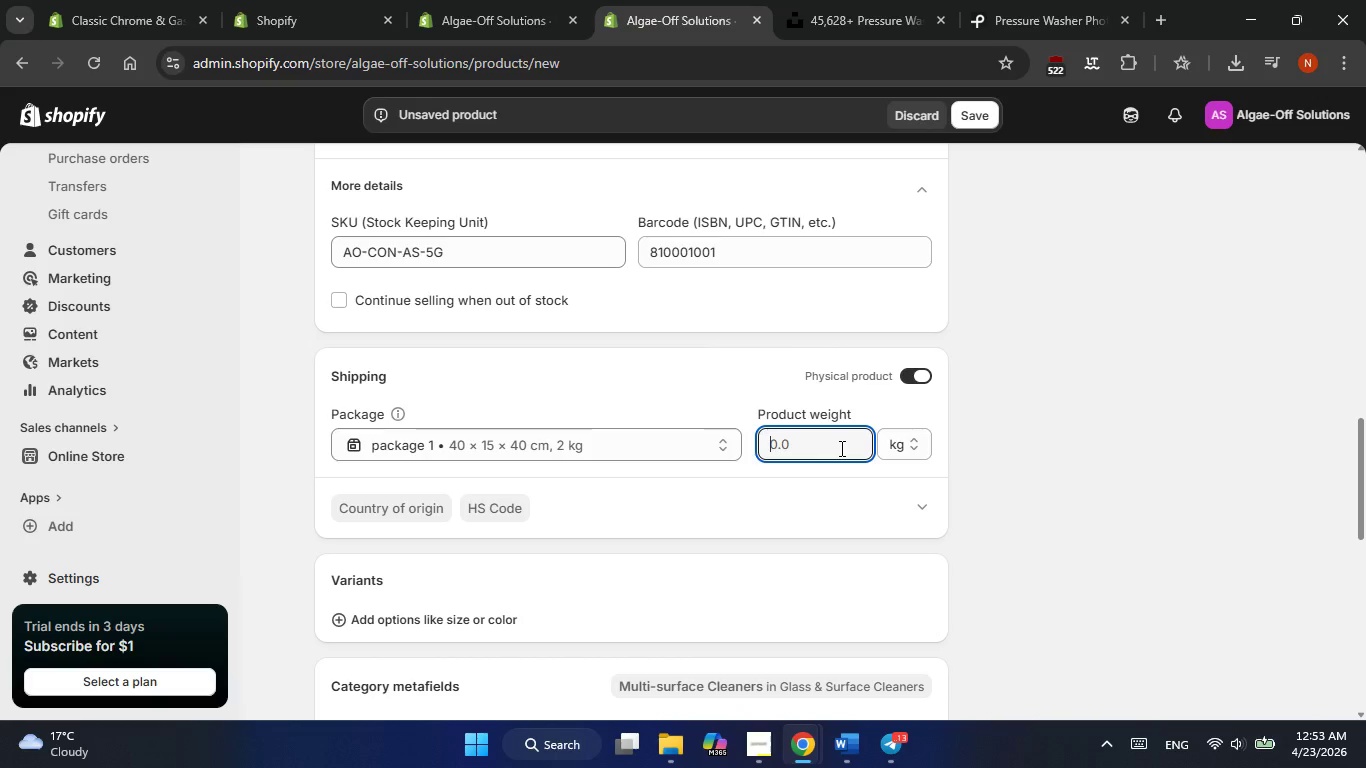 
key(Numpad5)
 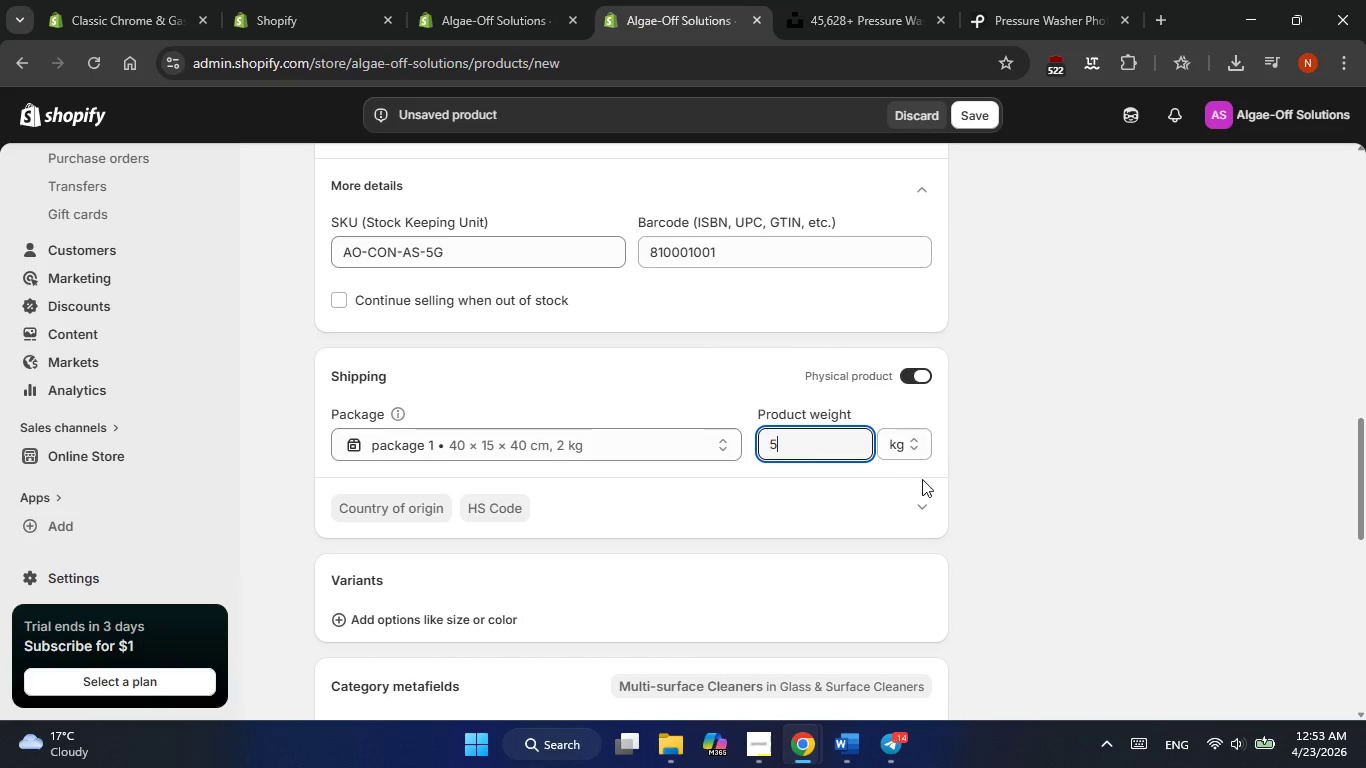 
left_click([964, 472])
 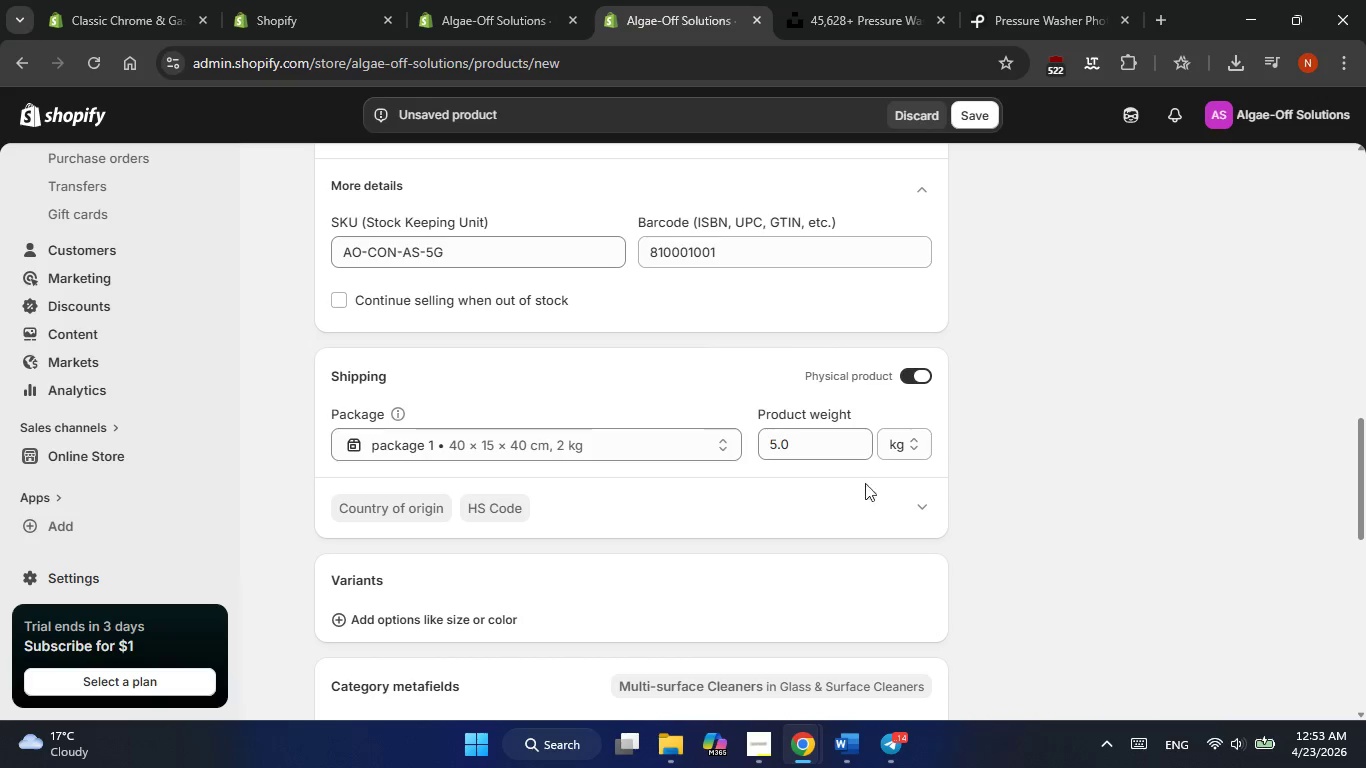 
scroll: coordinate [478, 377], scroll_direction: down, amount: 6.0
 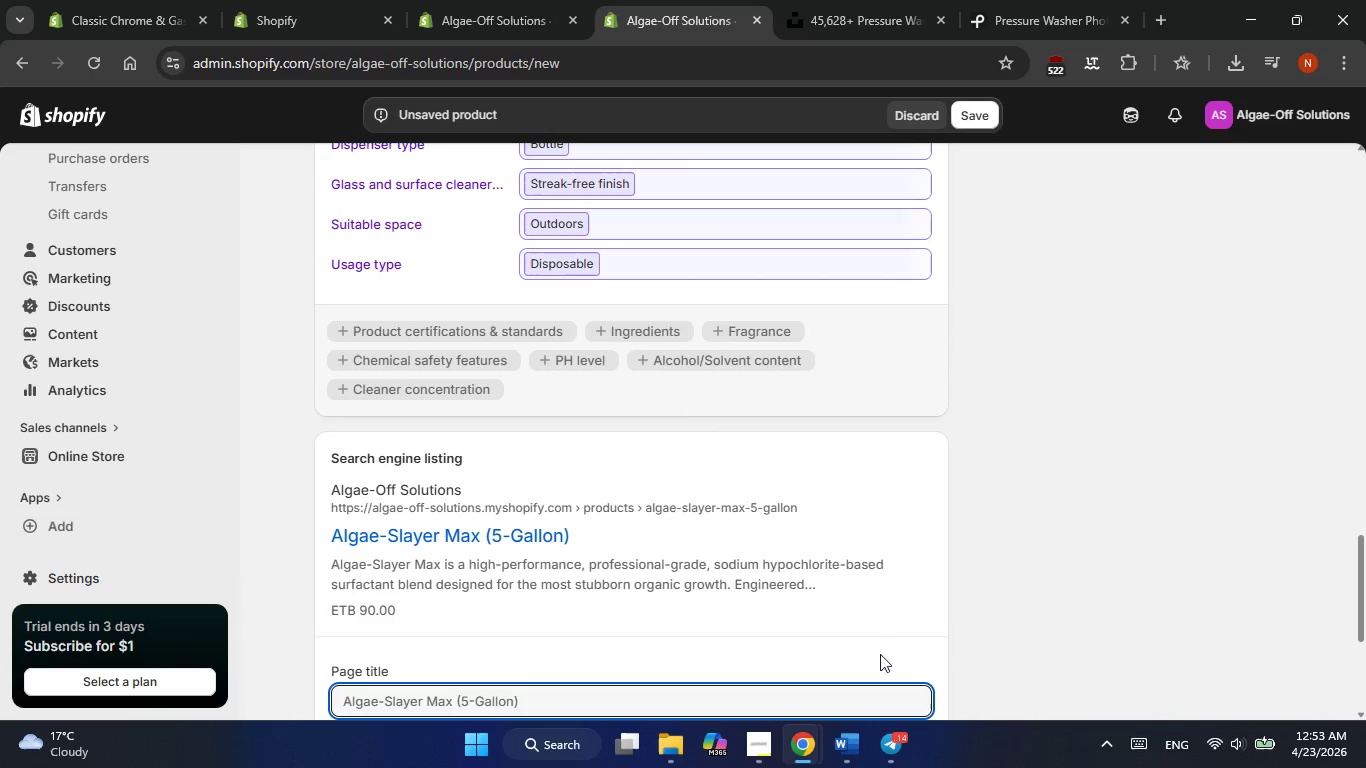 
left_click([856, 767])
 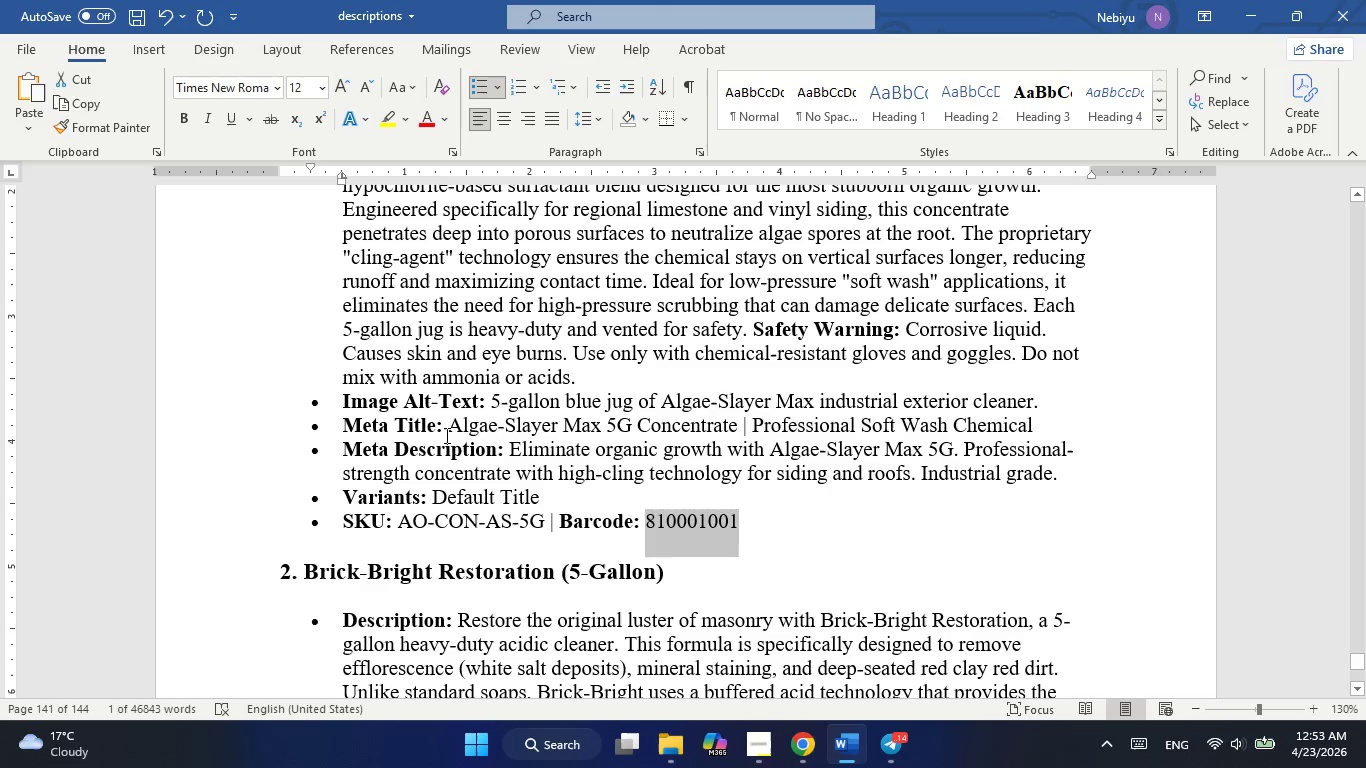 
left_click_drag(start_coordinate=[452, 422], to_coordinate=[1043, 423])
 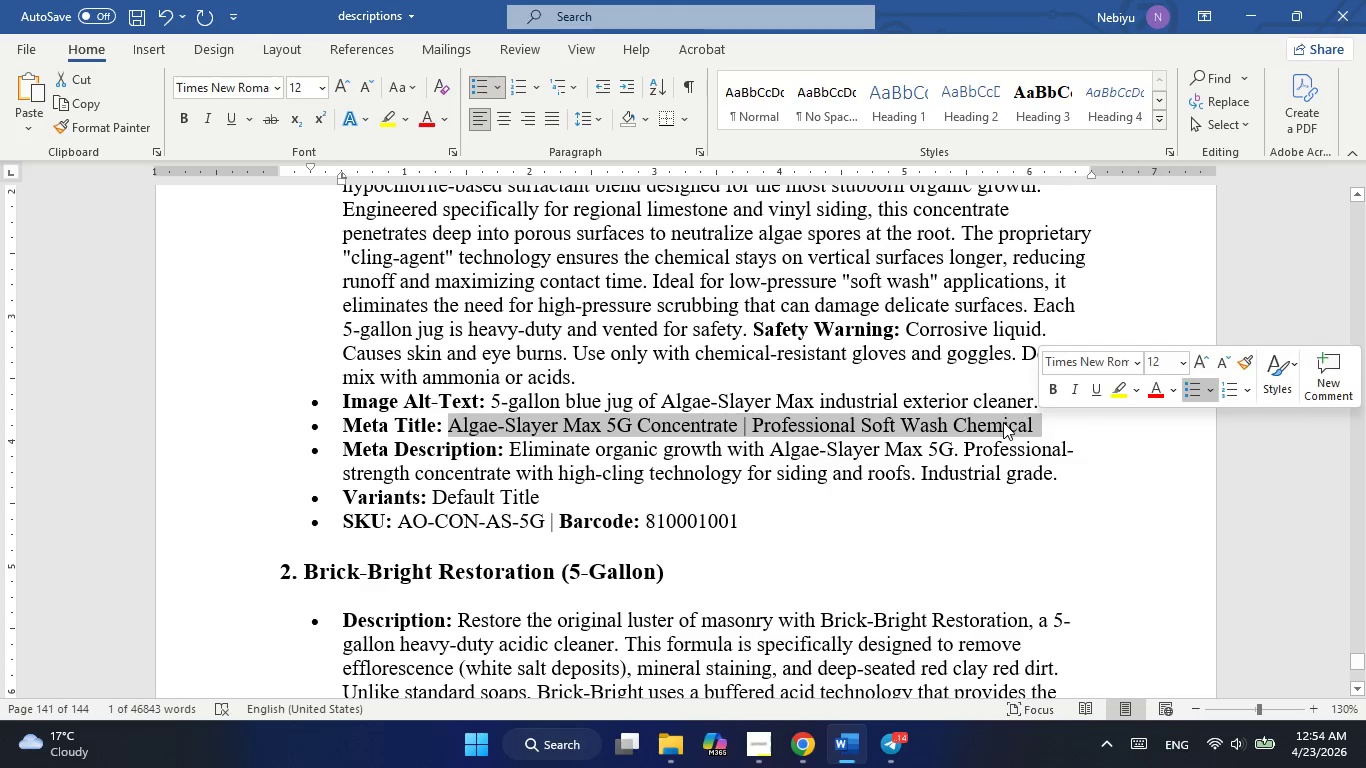 
right_click([1003, 422])
 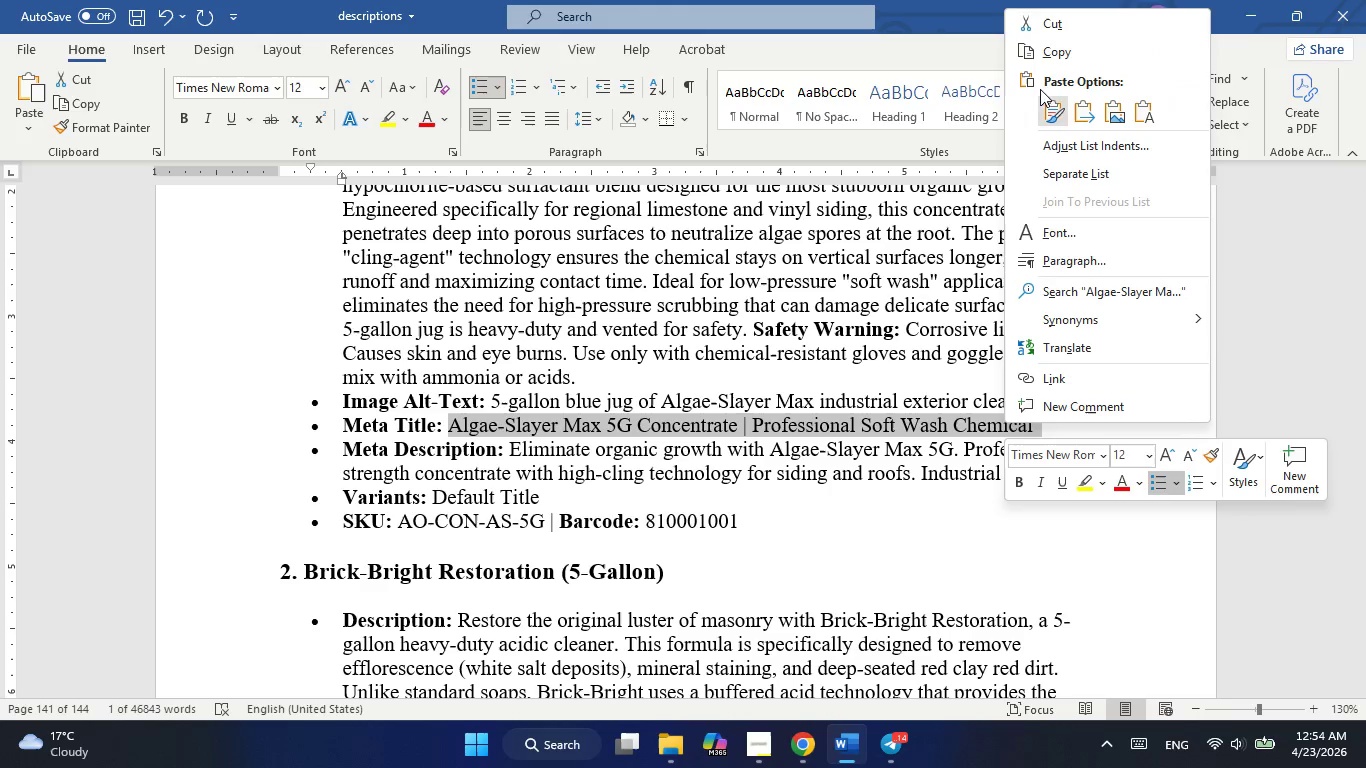 
left_click([1044, 51])
 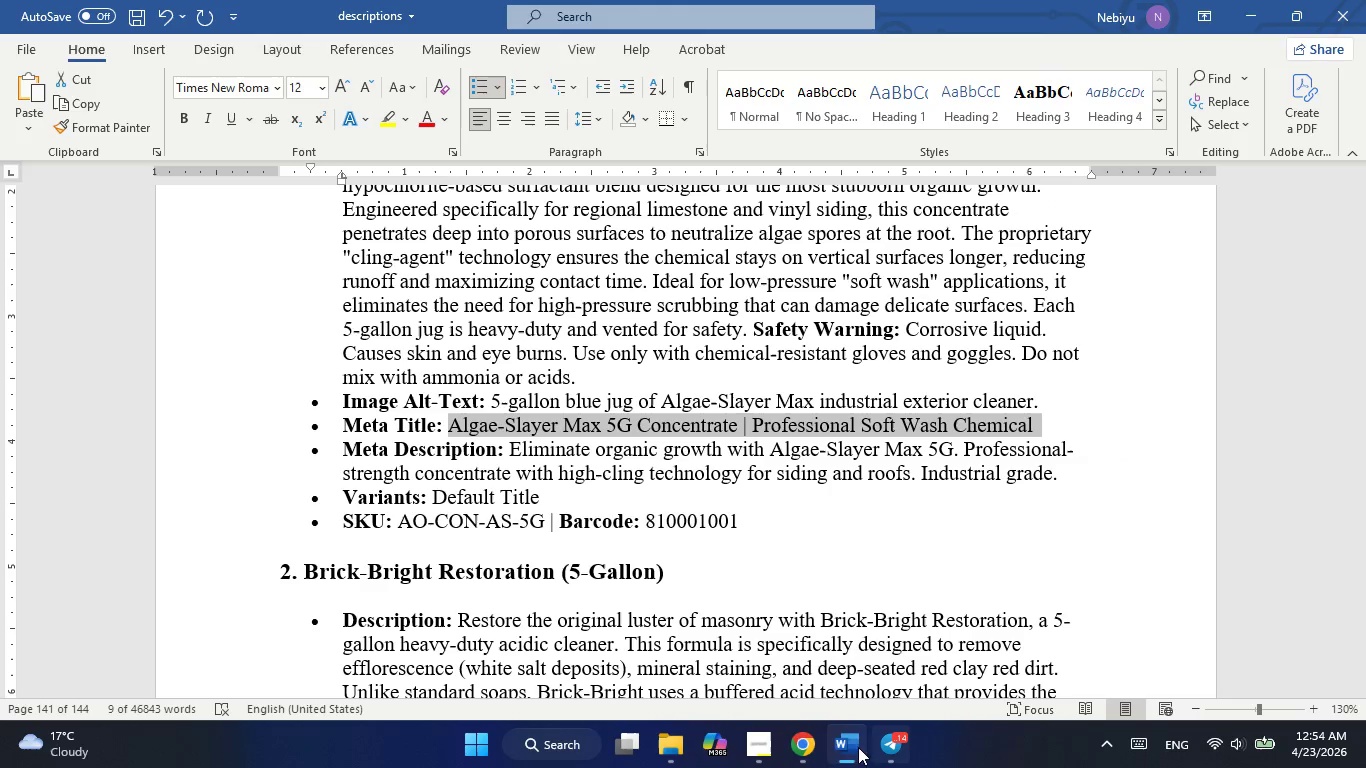 
left_click([812, 747])
 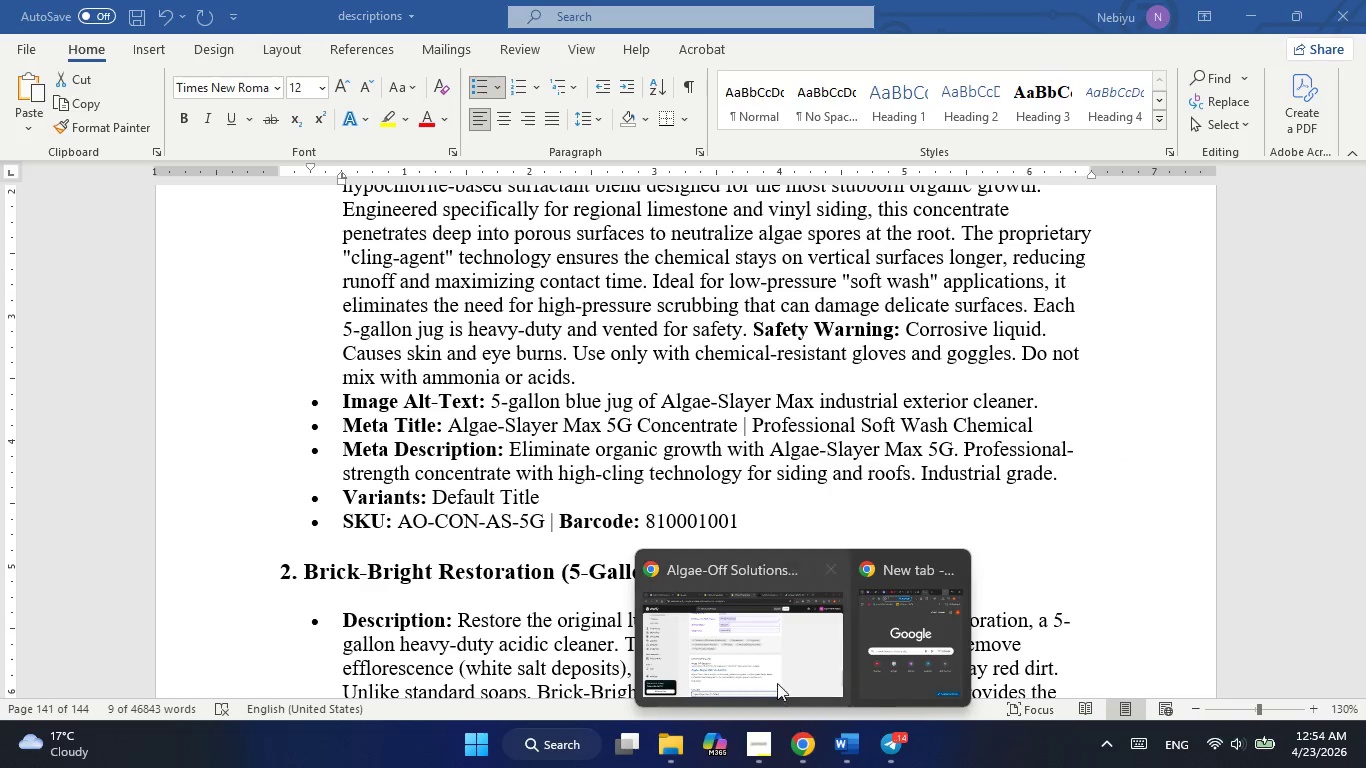 
left_click([772, 674])
 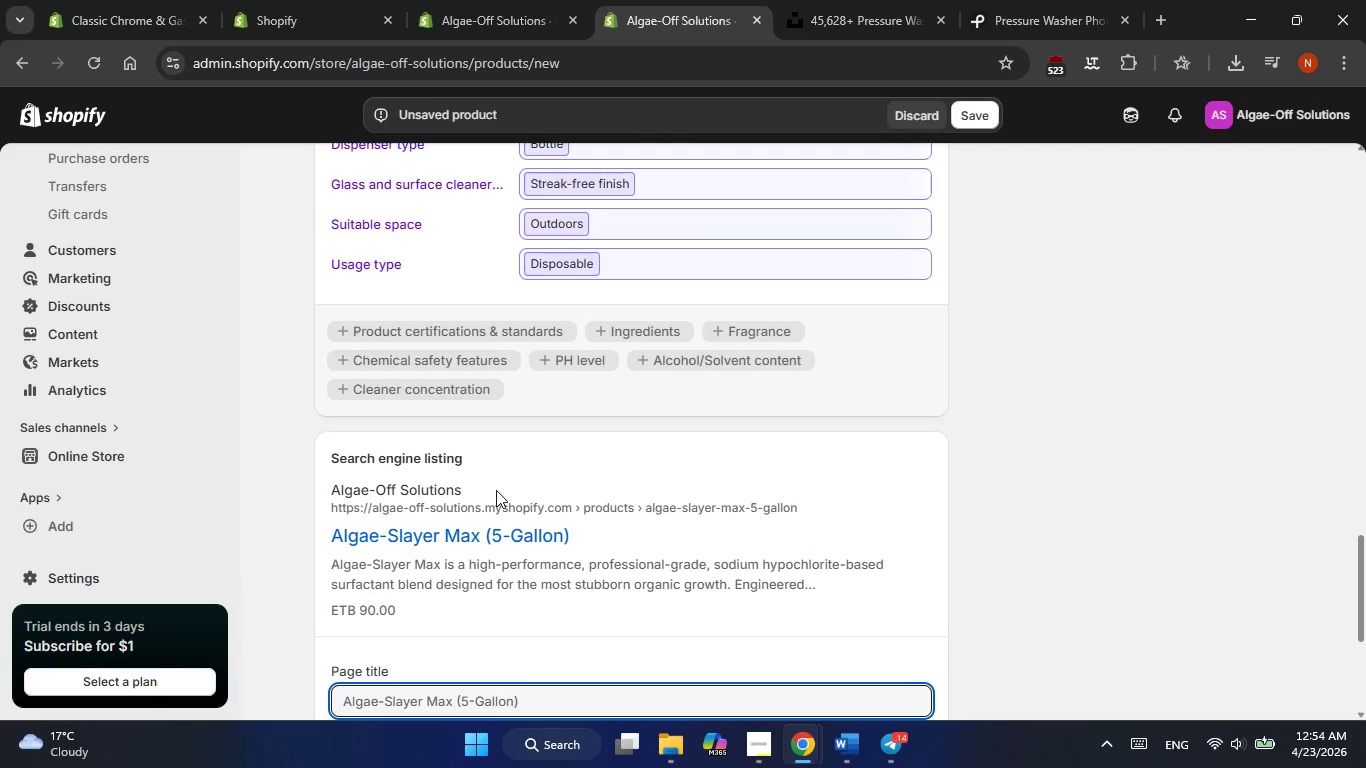 
scroll: coordinate [496, 490], scroll_direction: down, amount: 1.0
 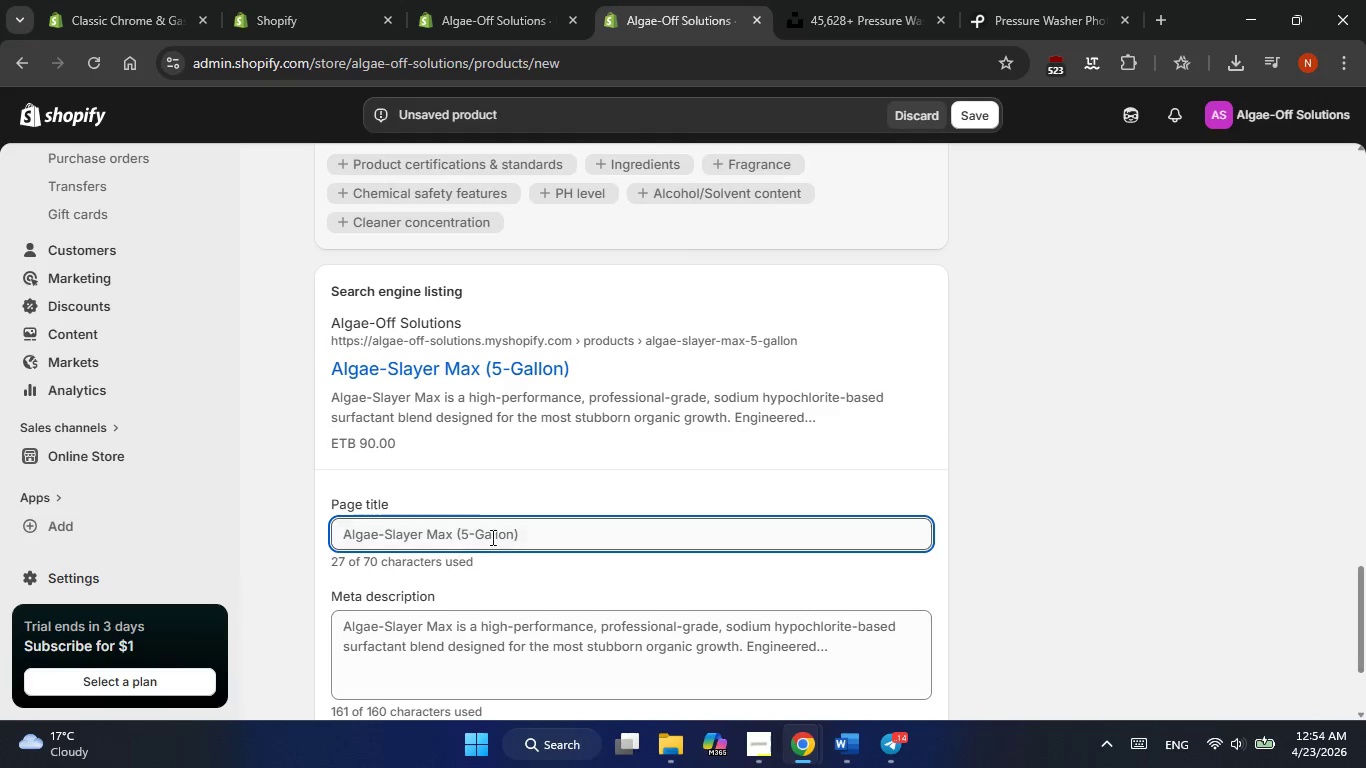 
left_click([491, 540])
 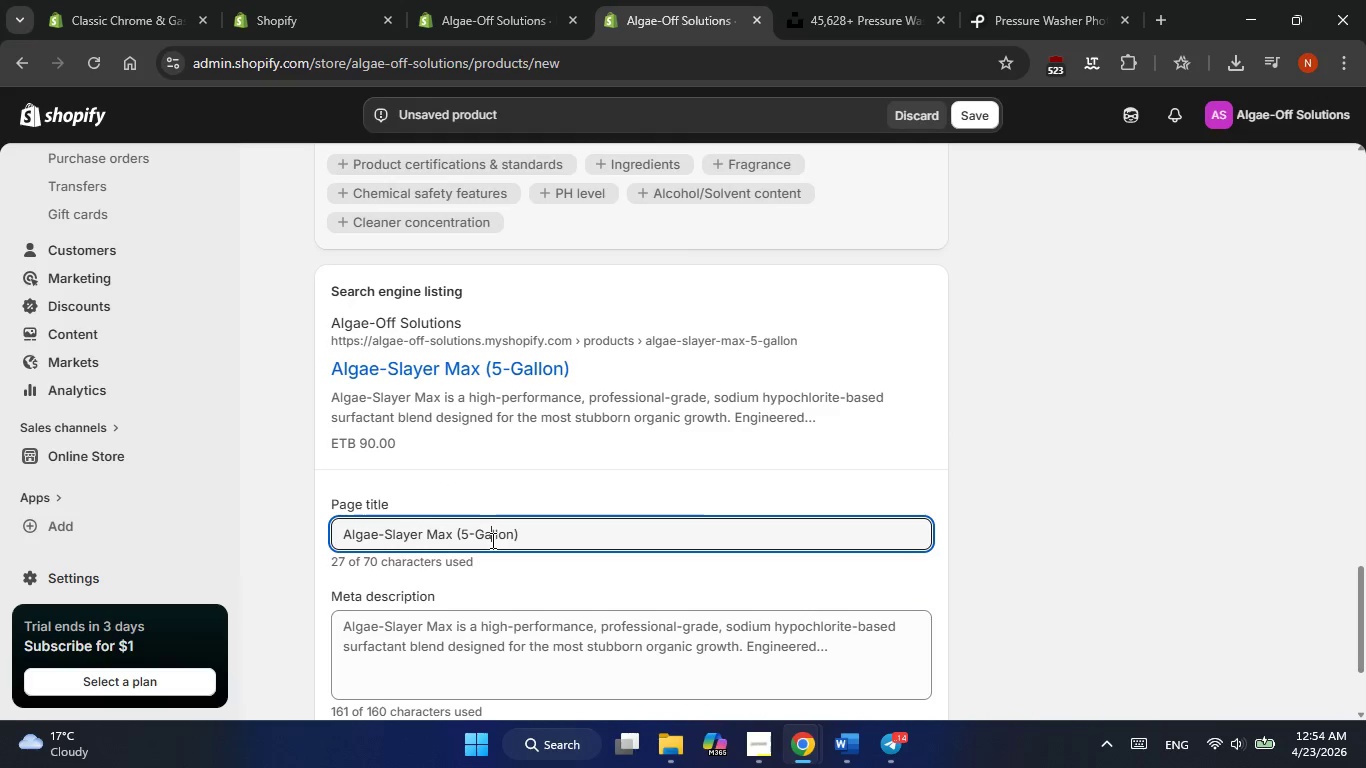 
right_click([491, 540])
 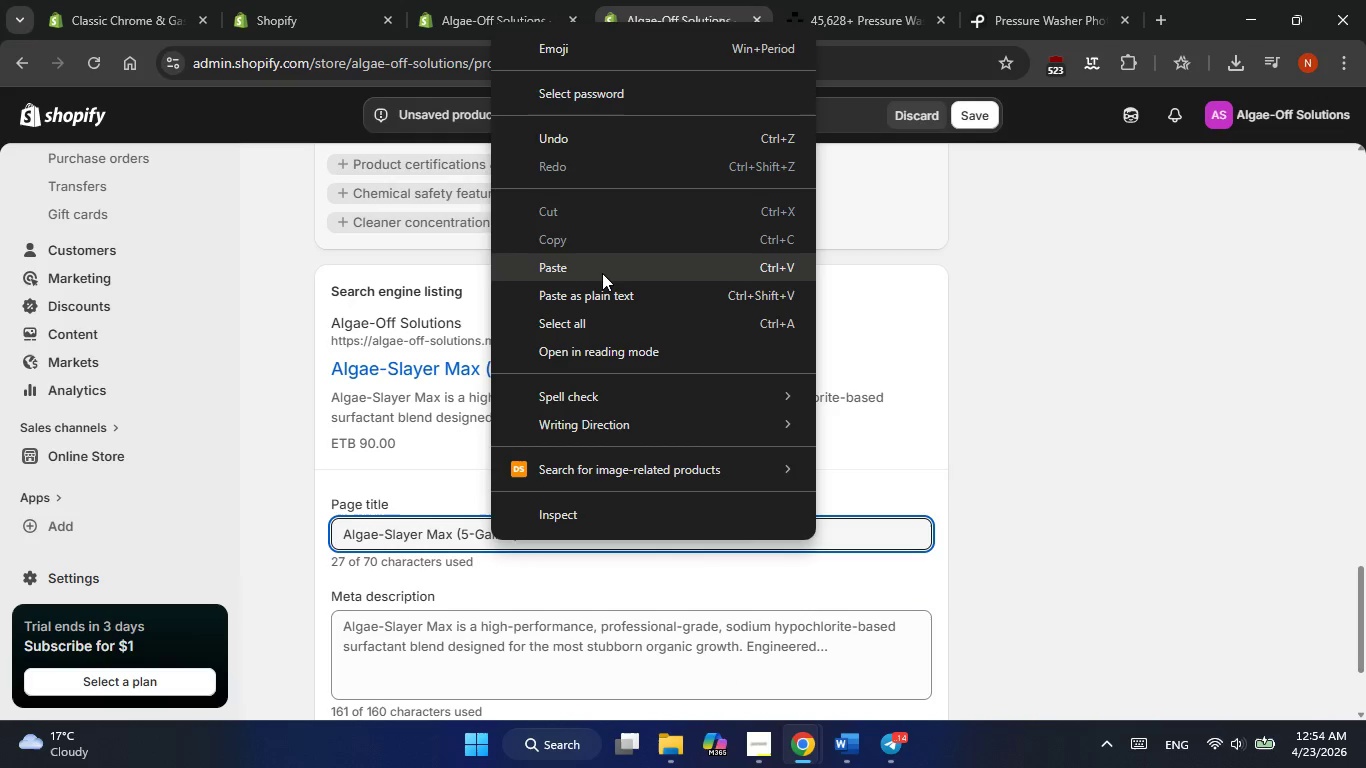 
left_click([602, 273])
 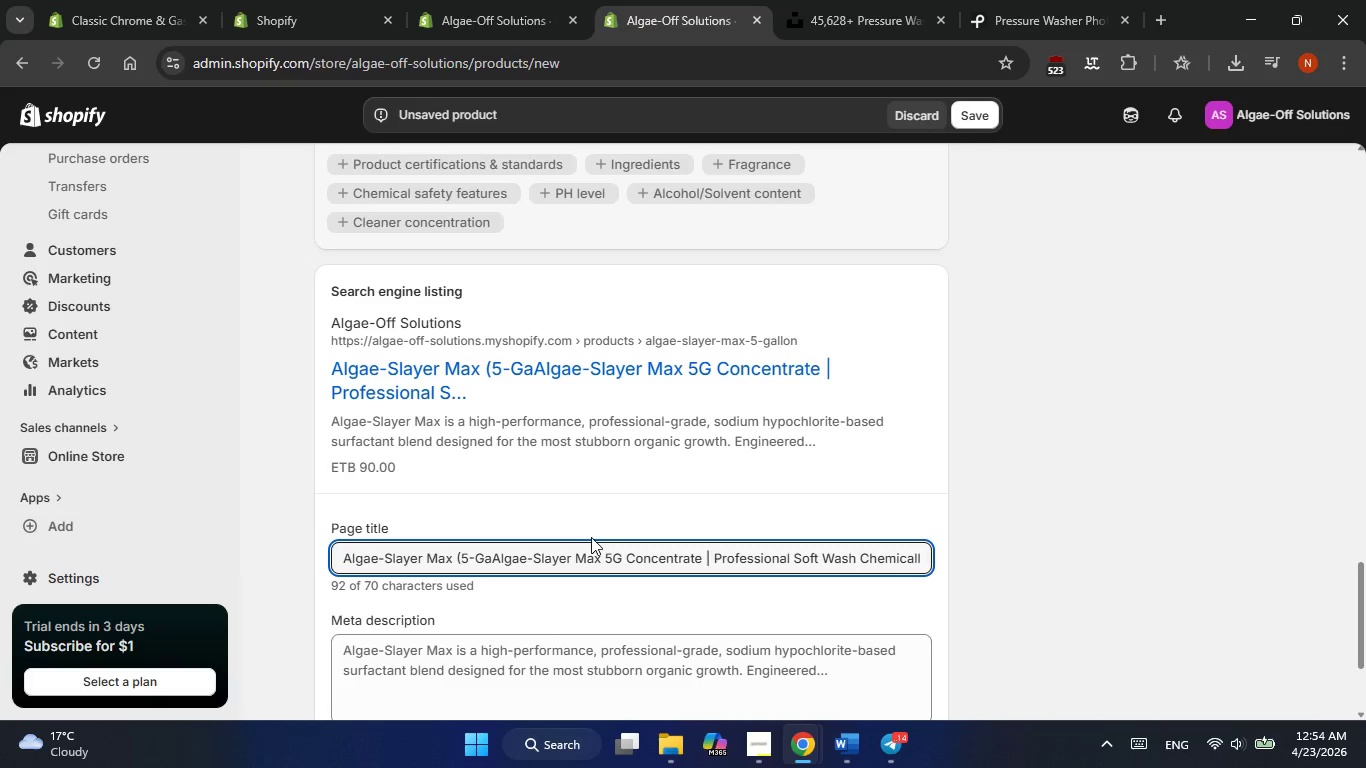 
key(Control+Z)
 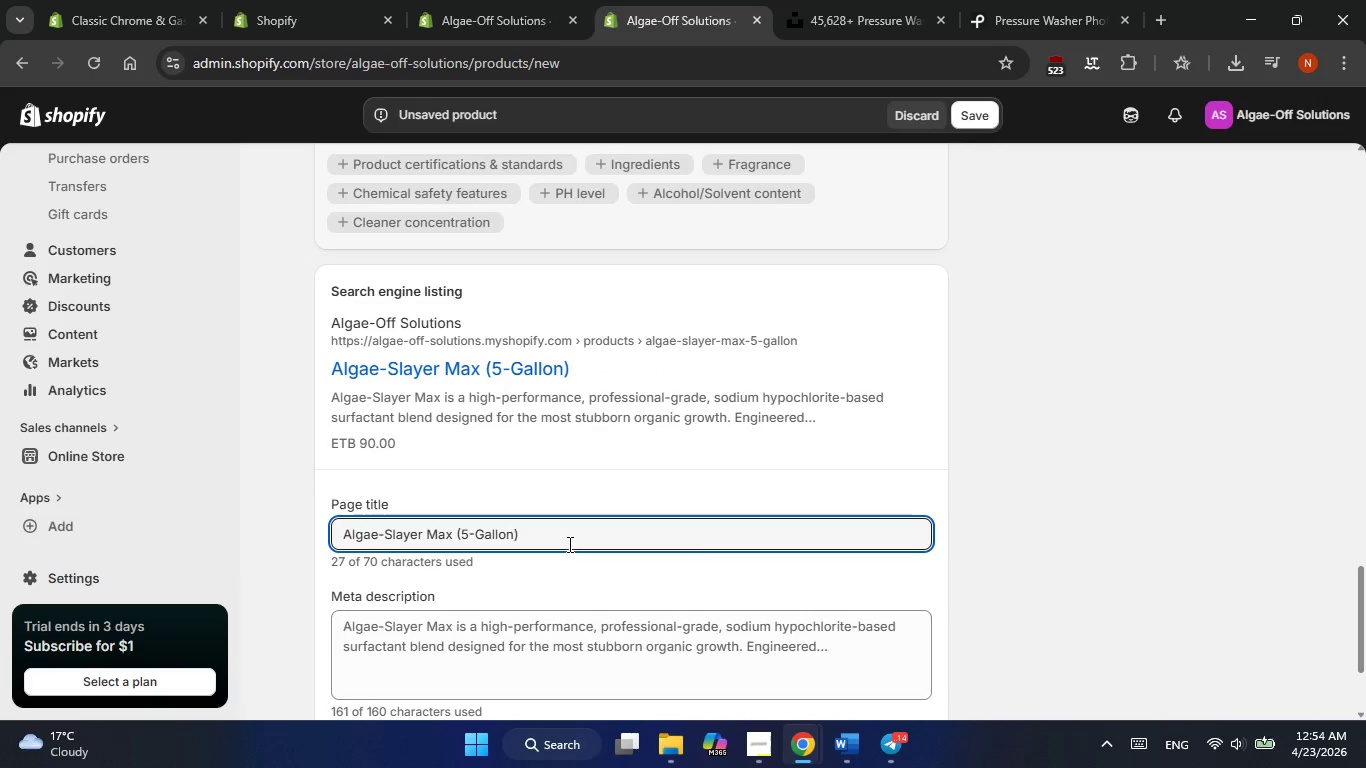 
double_click([568, 544])
 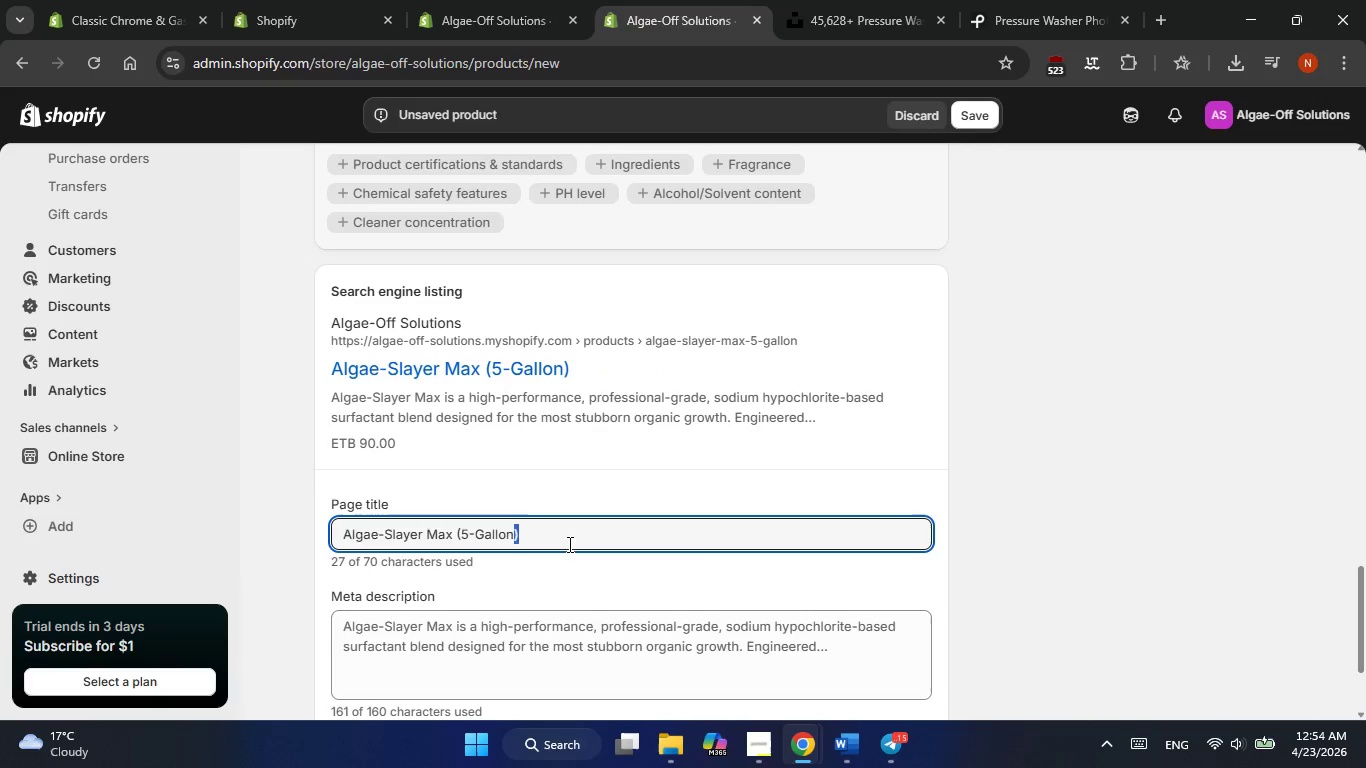 
triple_click([568, 544])
 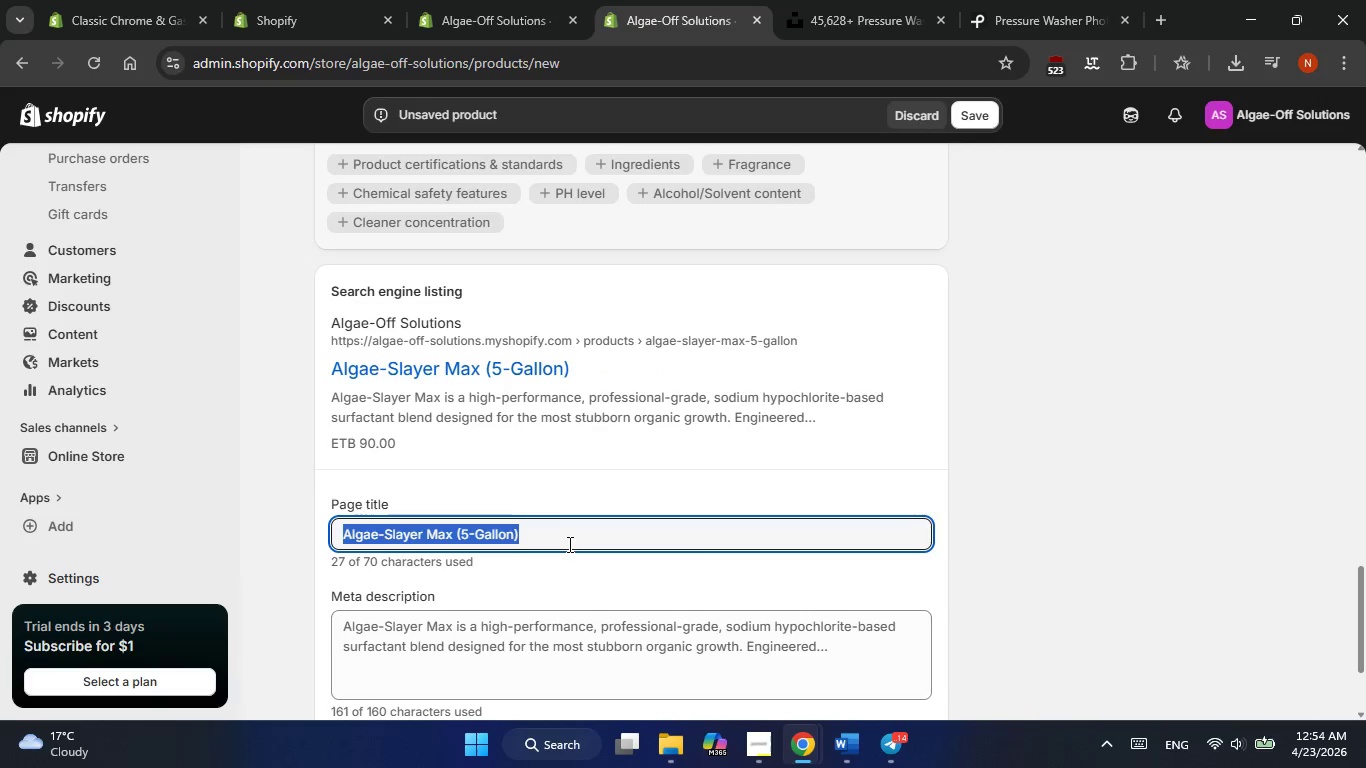 
key(Control+V)
 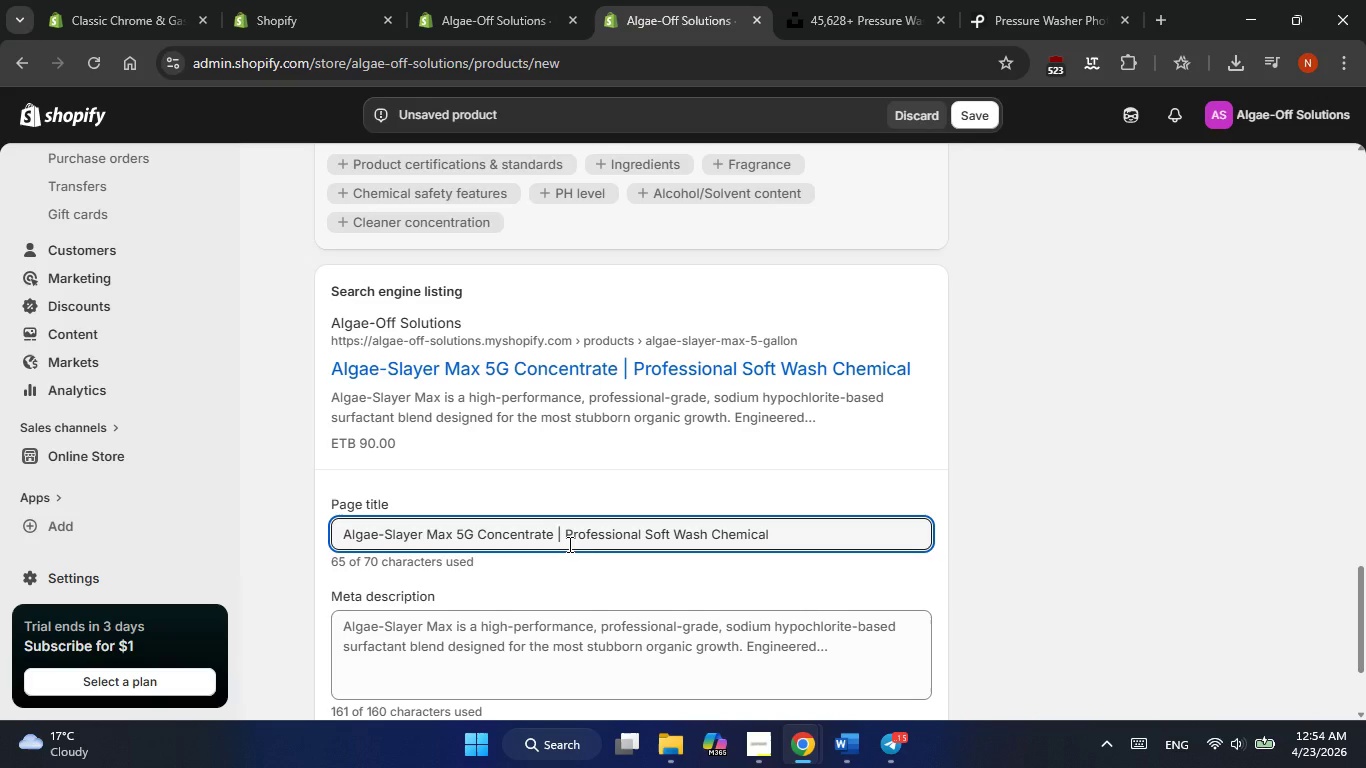 
wait(27.0)
 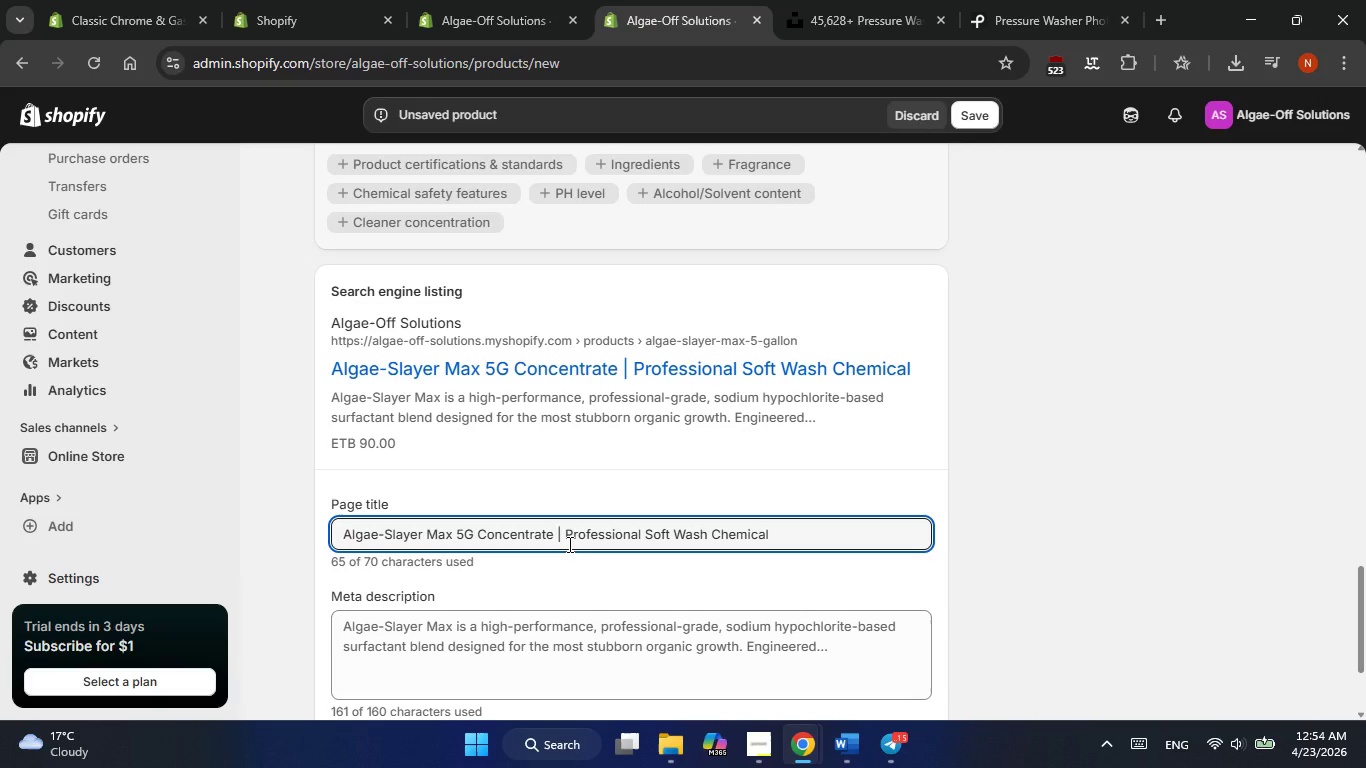 
left_click([810, 524])
 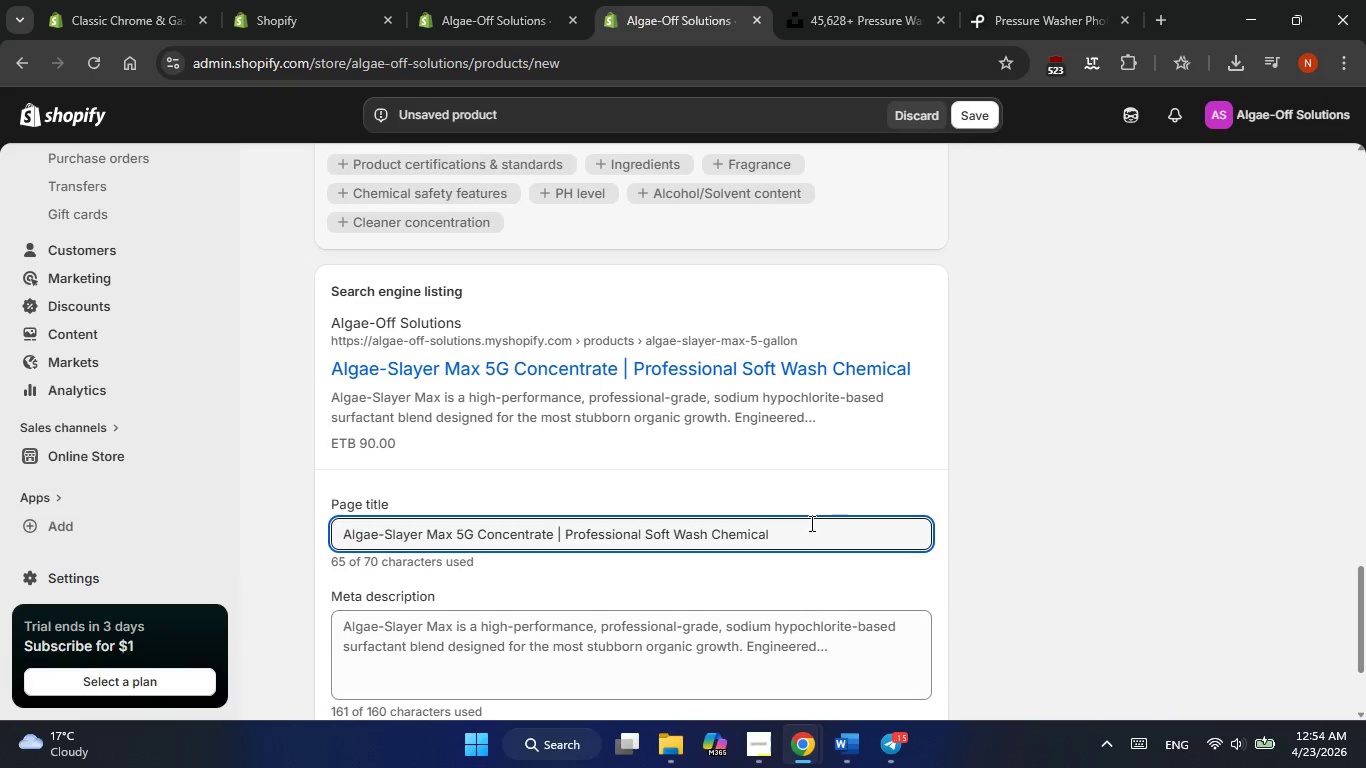 
left_click([788, 538])
 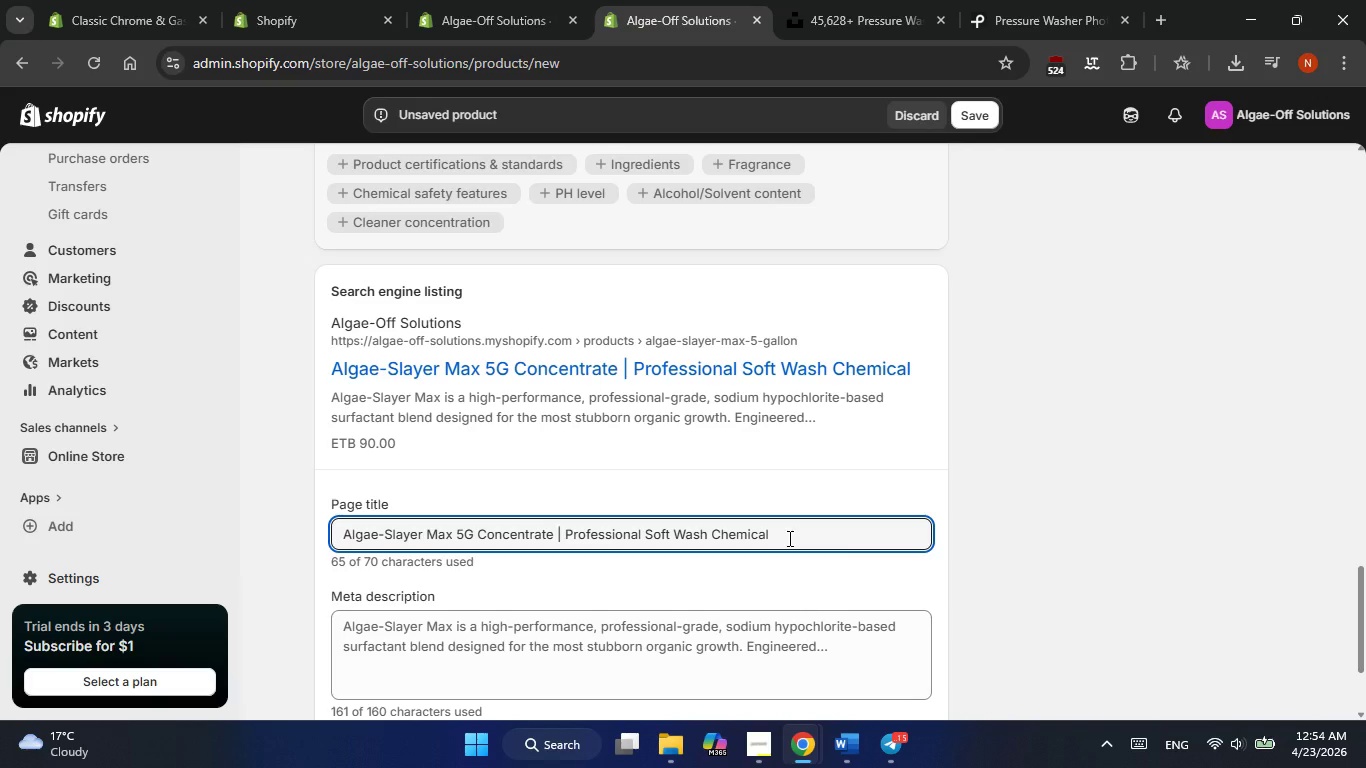 
scroll: coordinate [788, 538], scroll_direction: down, amount: 1.0
 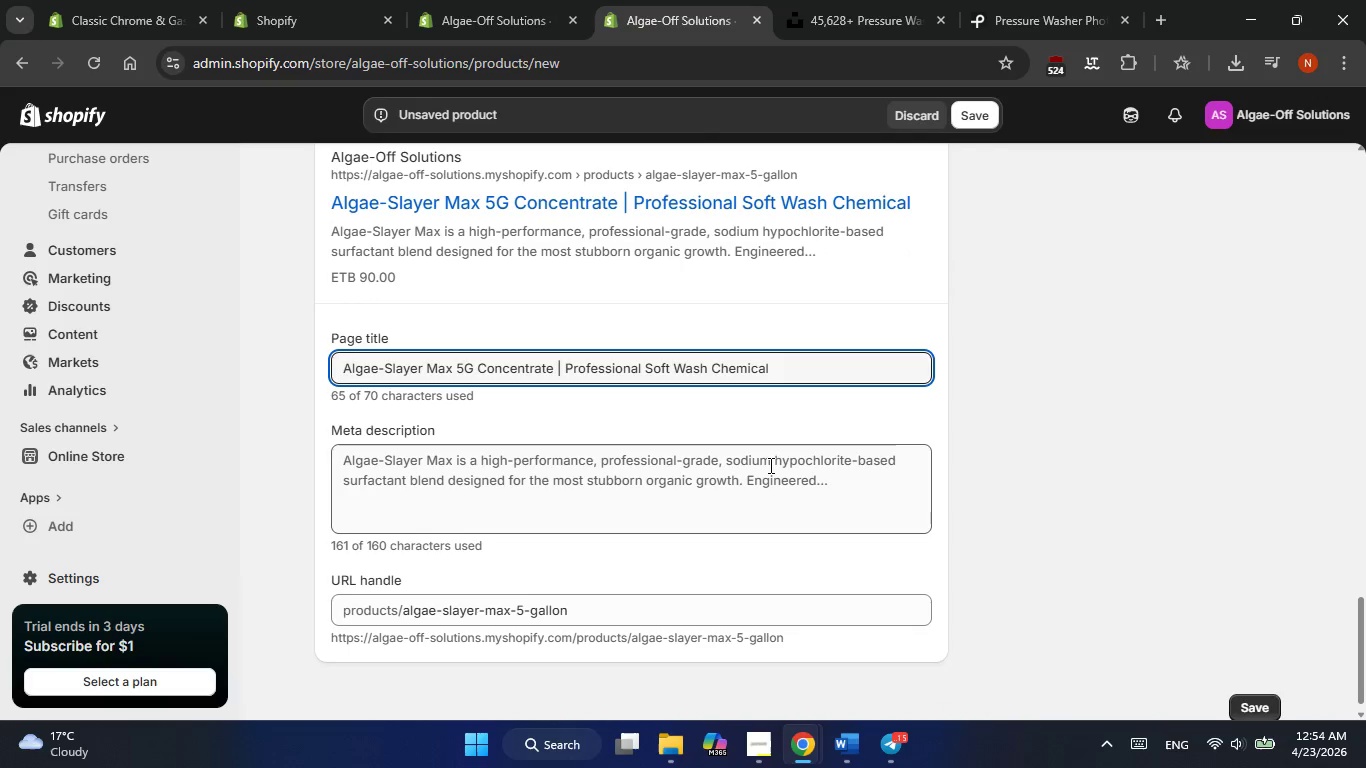 
left_click([769, 465])
 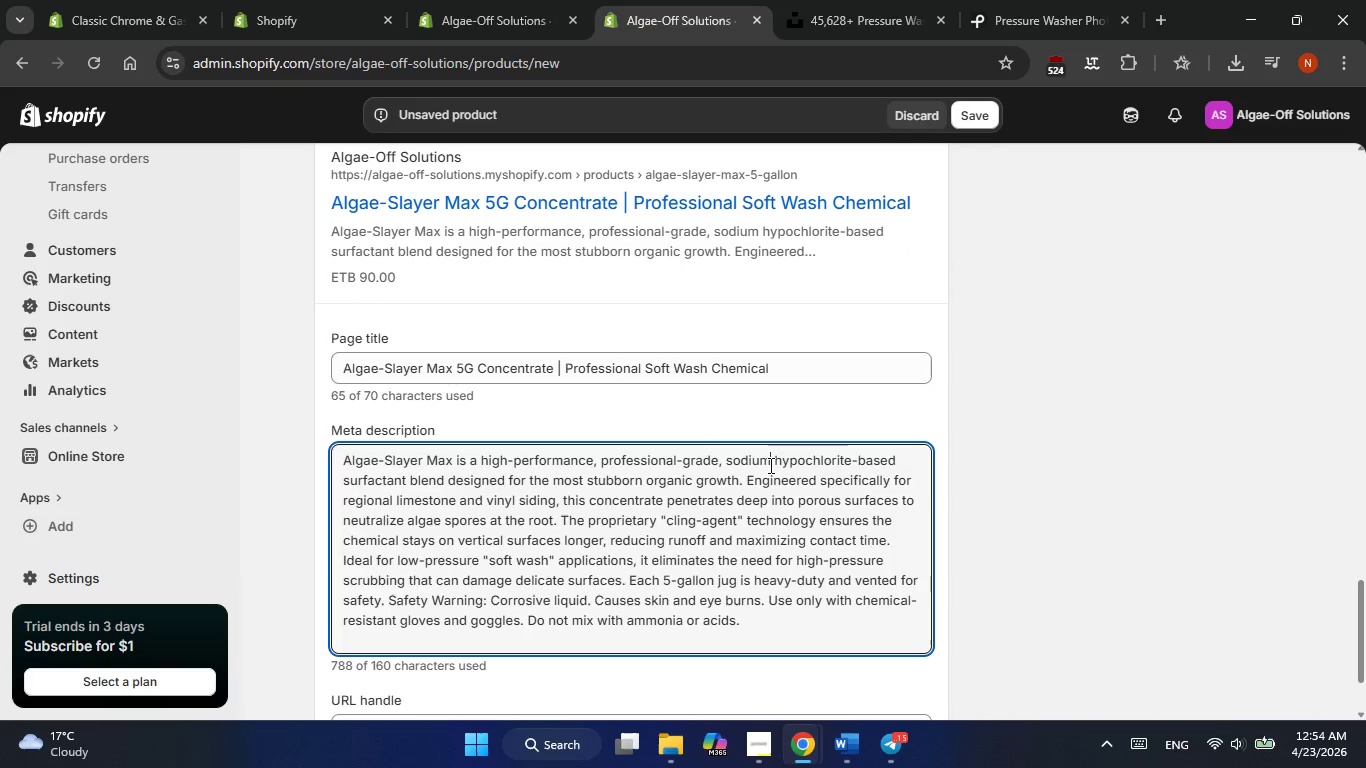 
double_click([769, 465])
 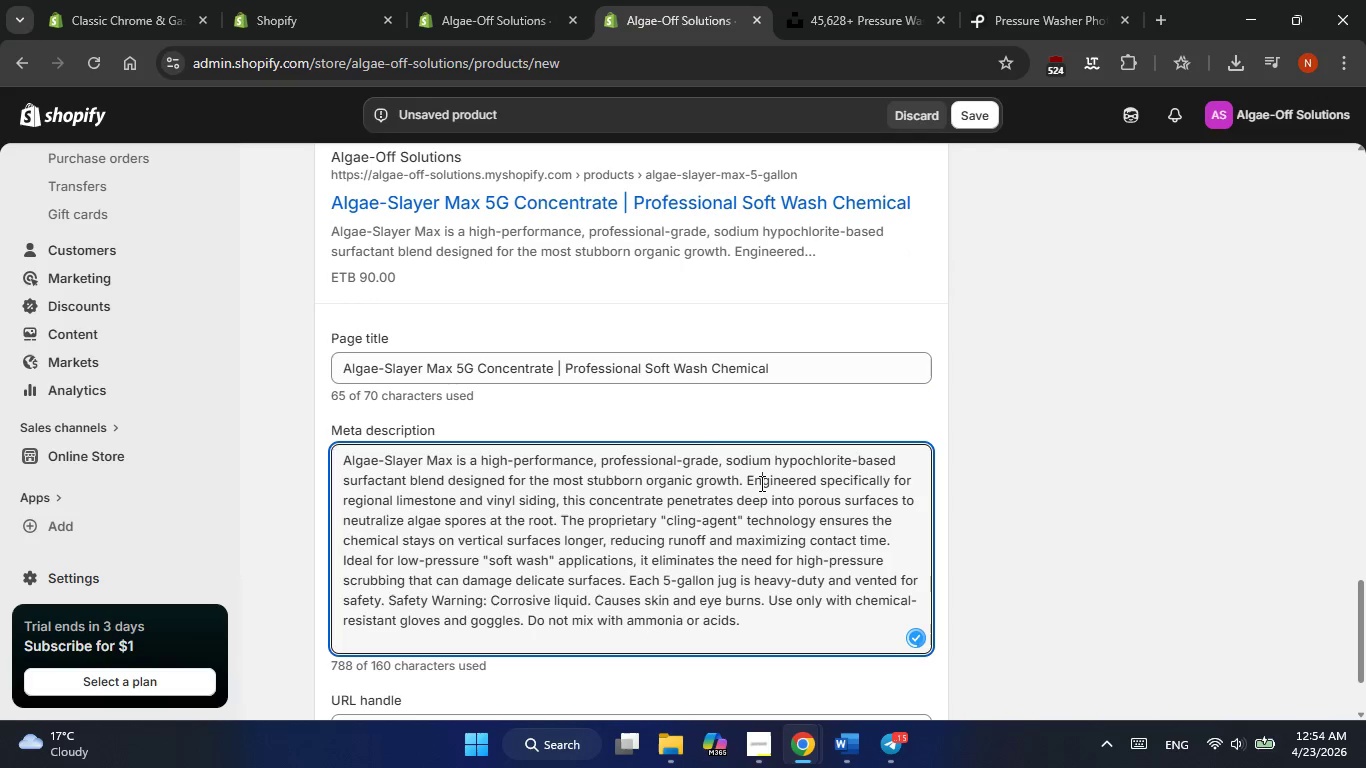 
double_click([760, 483])
 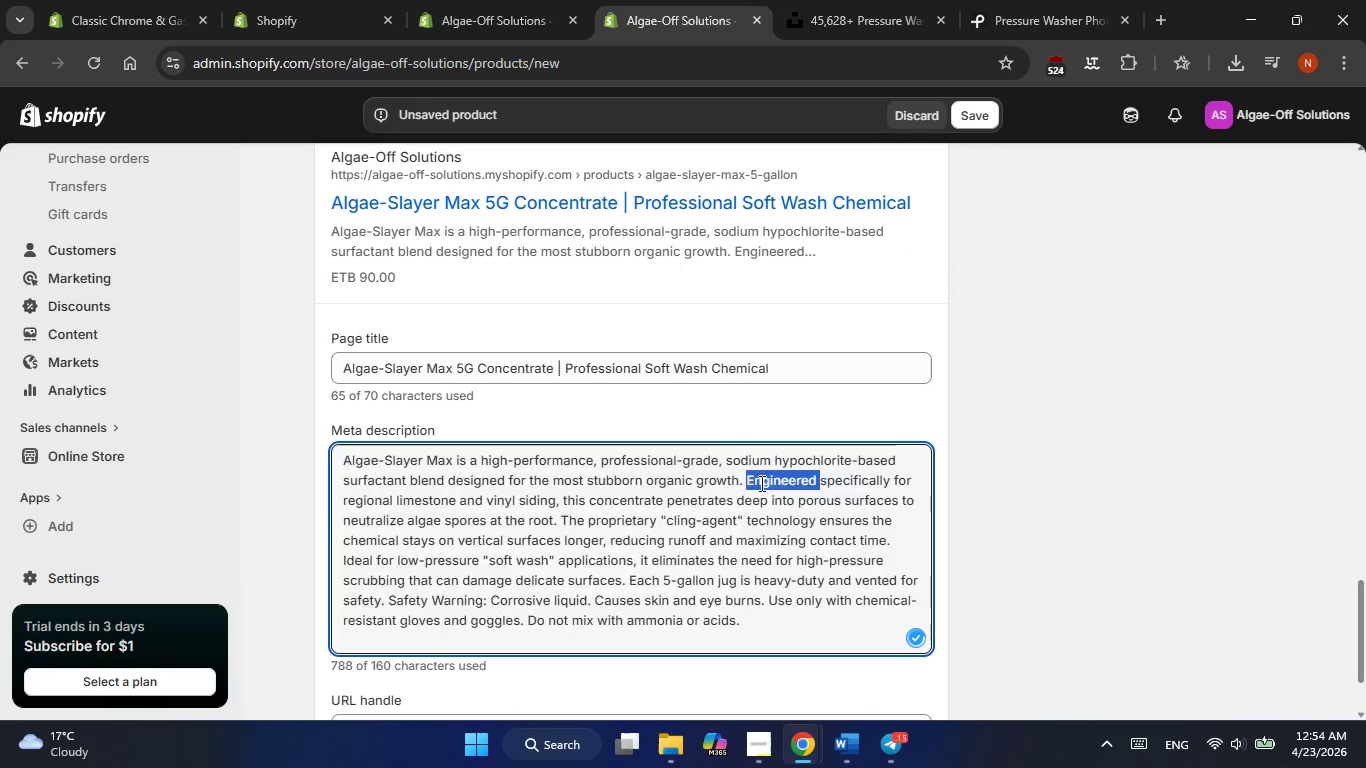 
triple_click([760, 483])
 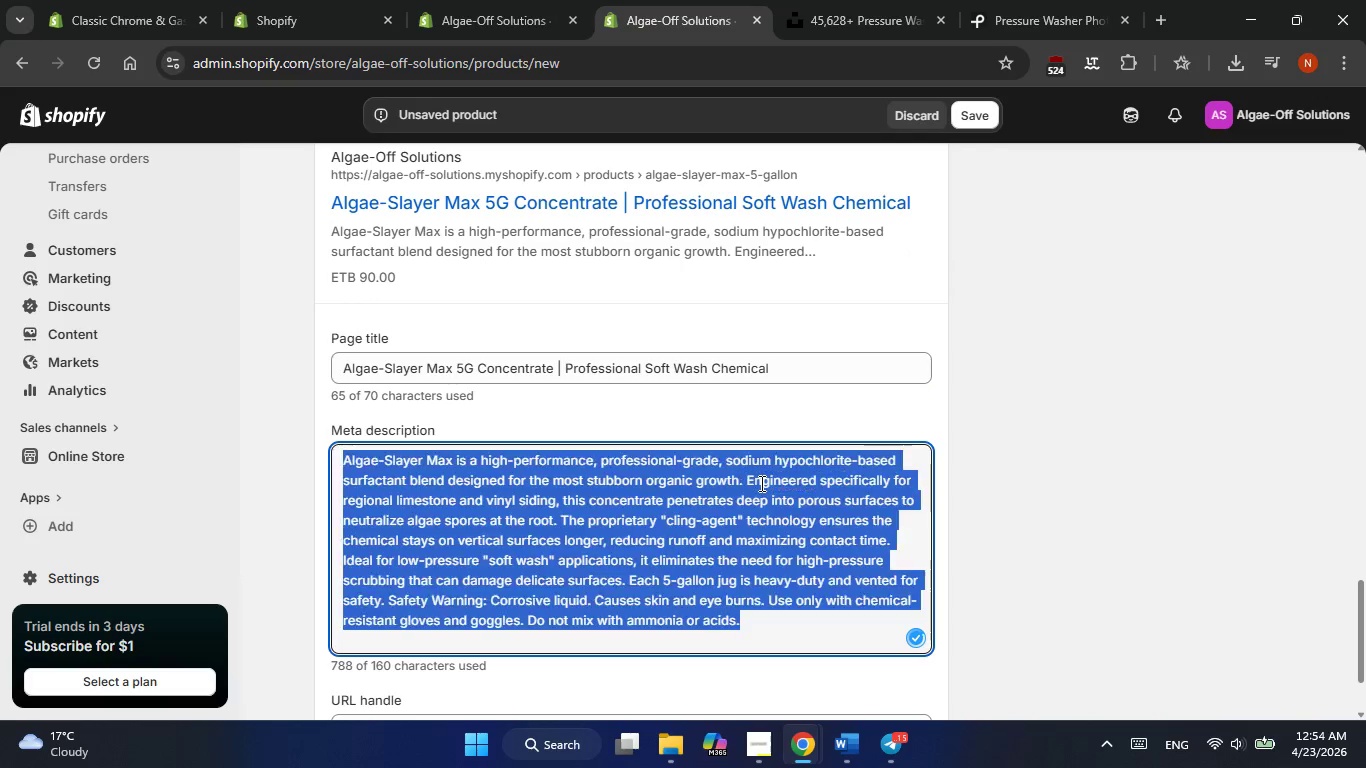 
triple_click([760, 483])
 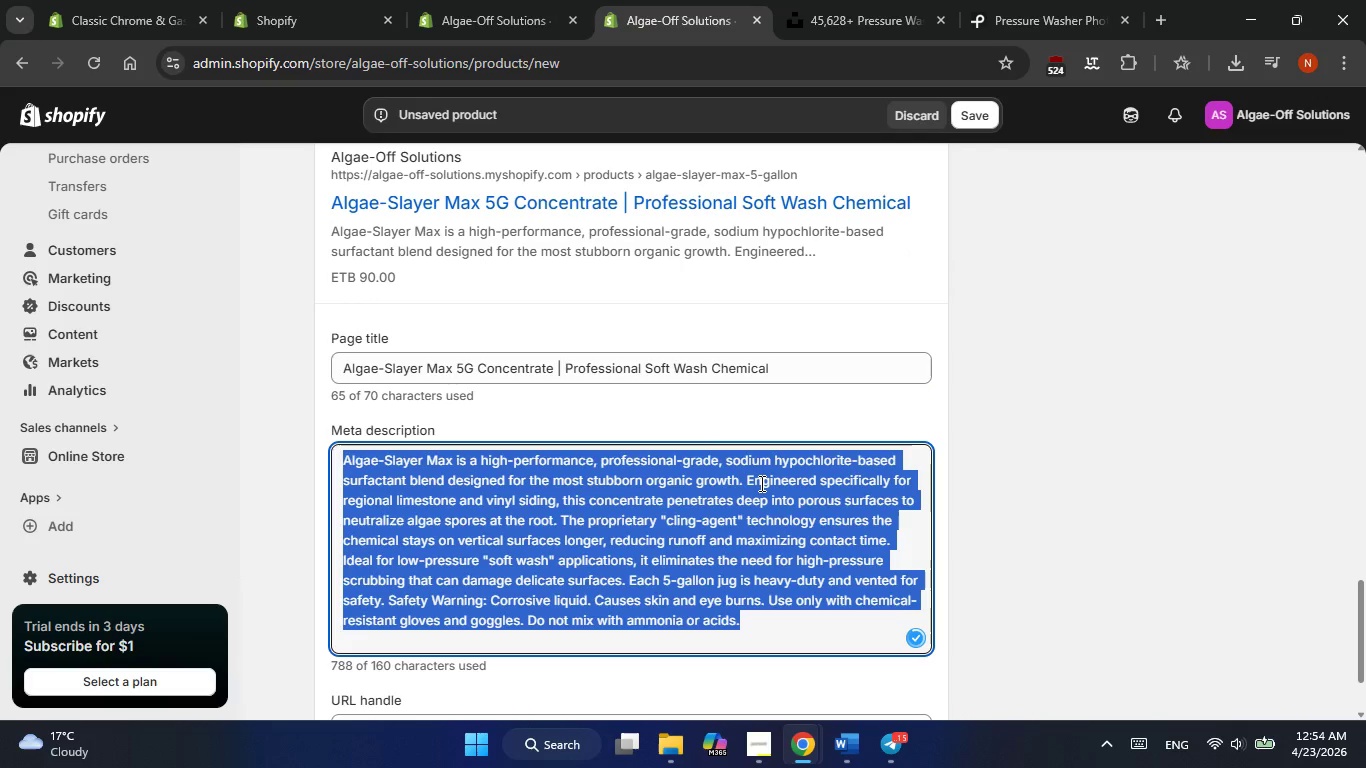 
key(Alt+Control+AltLeft)
 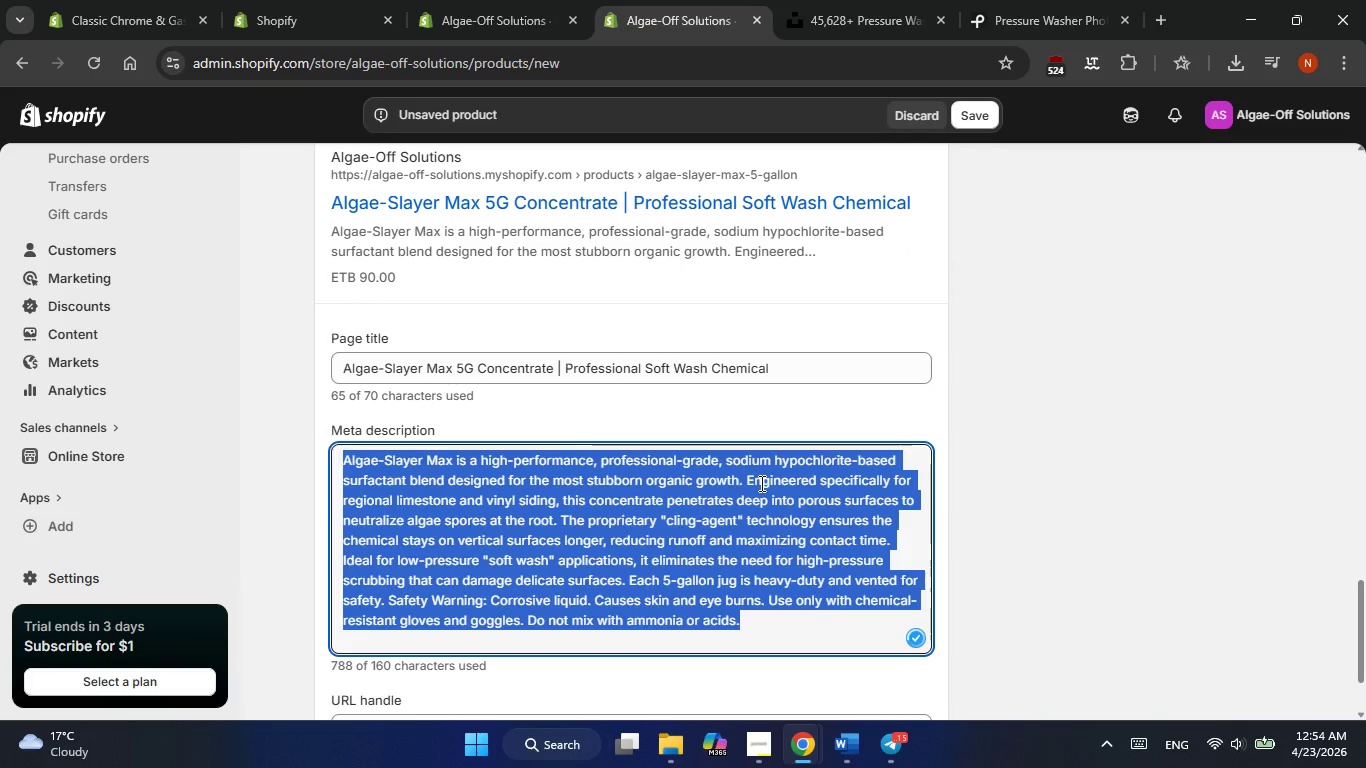 
key(Alt+Control+Tab)
 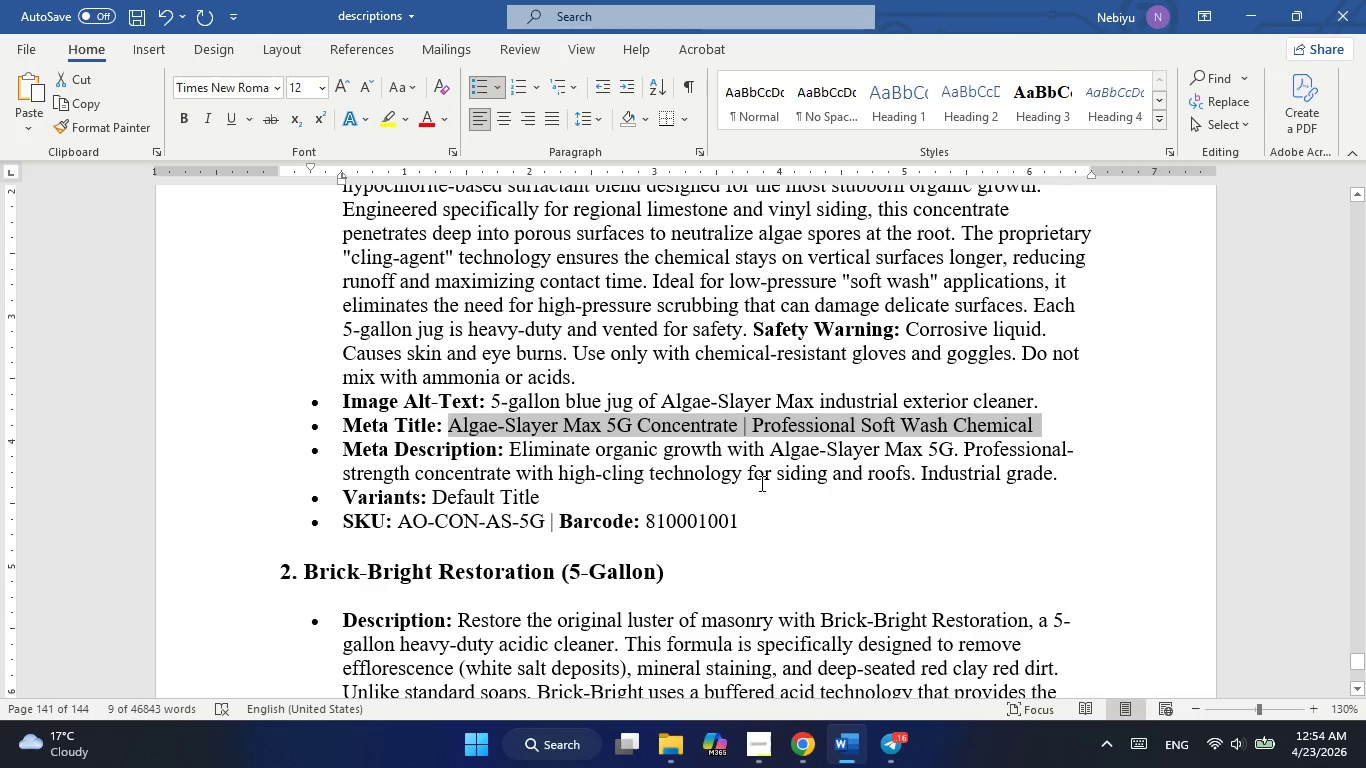 
key(Alt+AltLeft)
 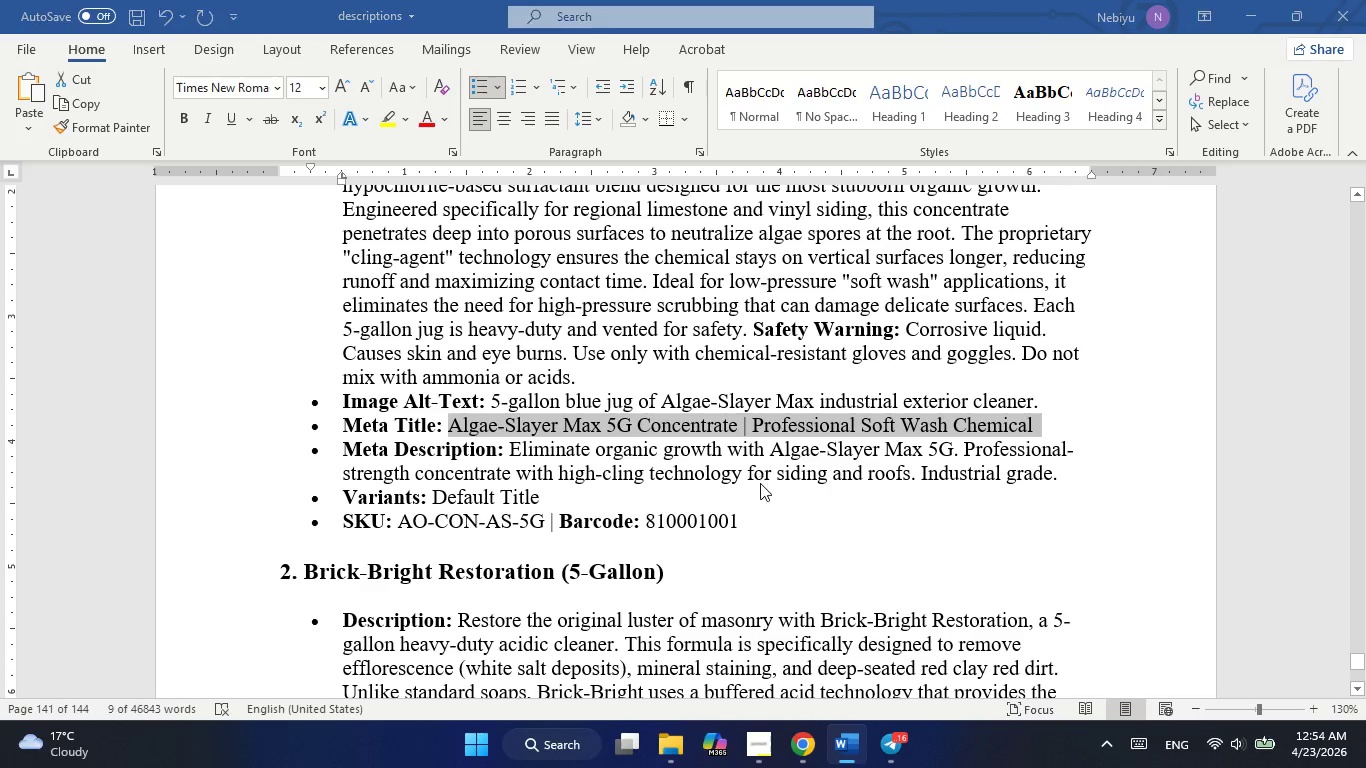 
key(Alt+Tab)
 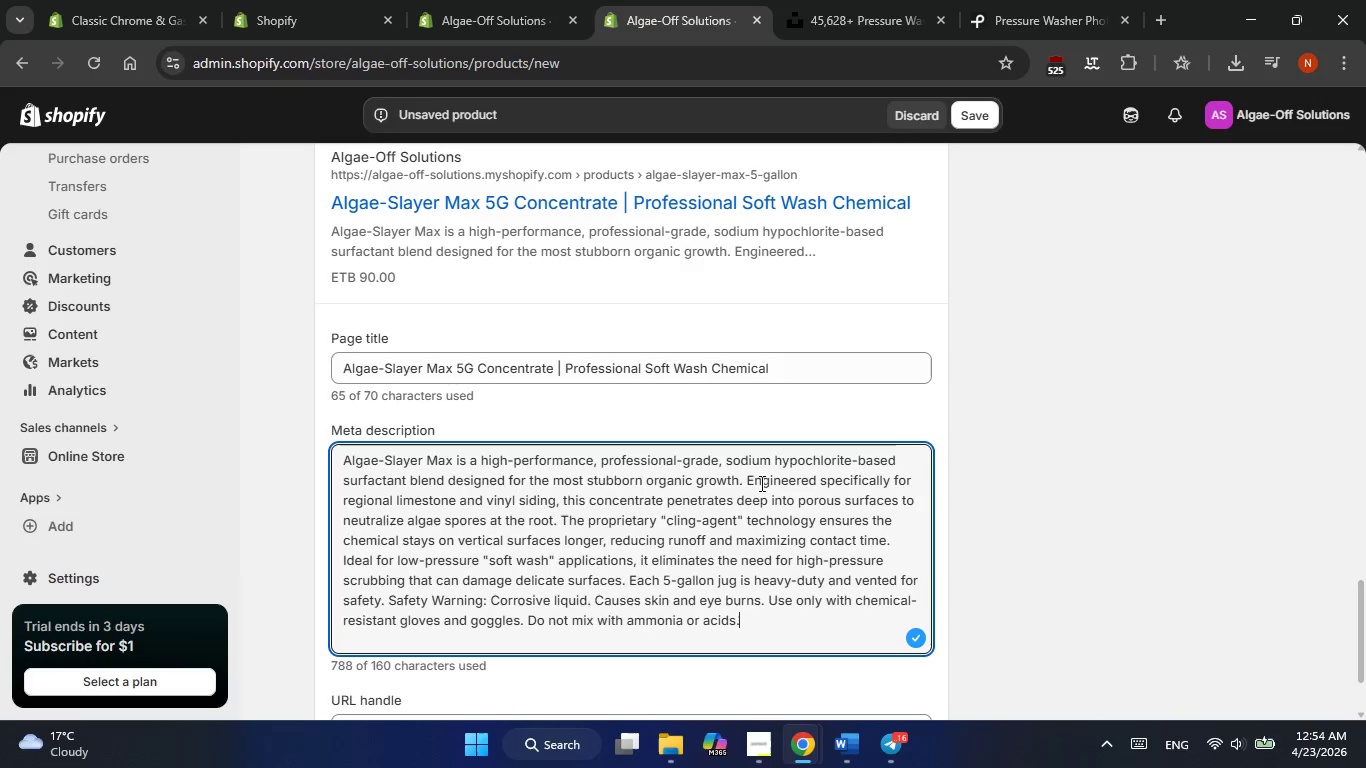 
double_click([760, 483])
 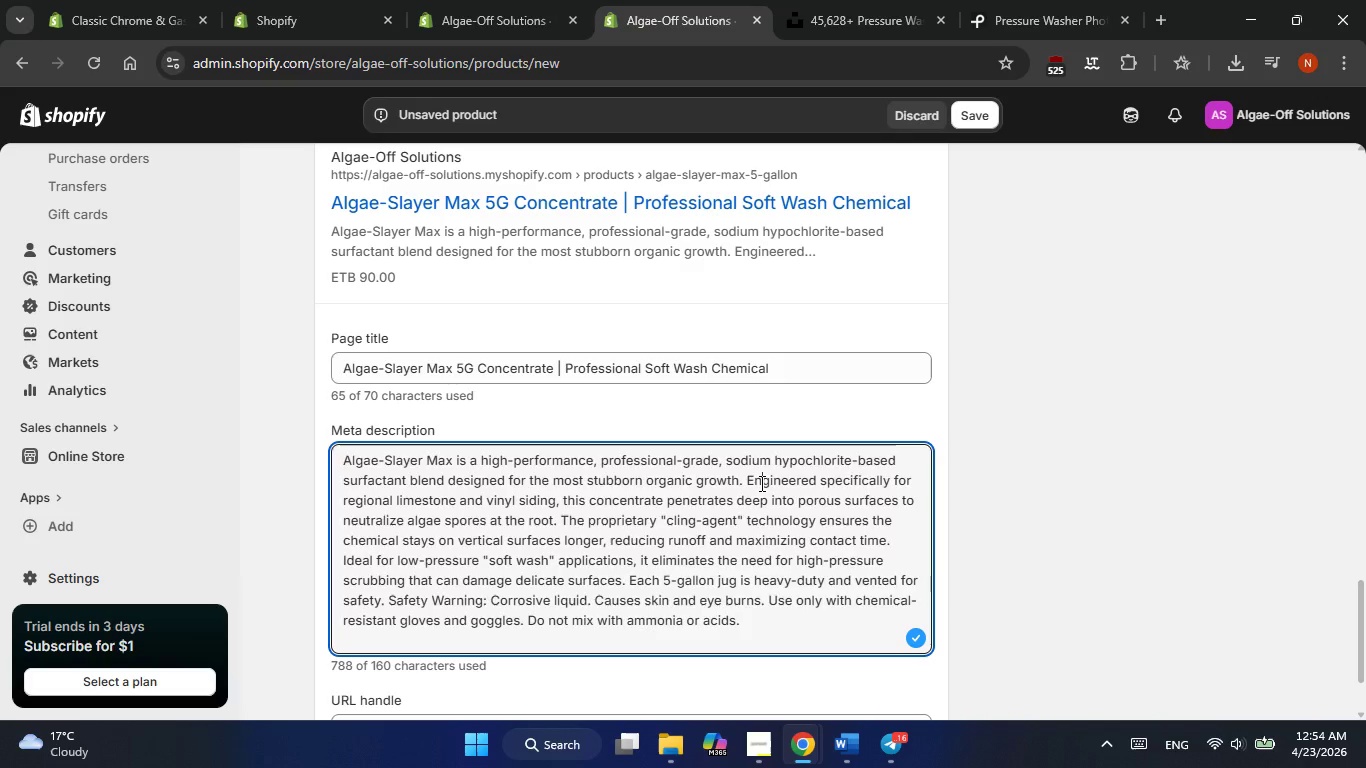 
triple_click([760, 483])
 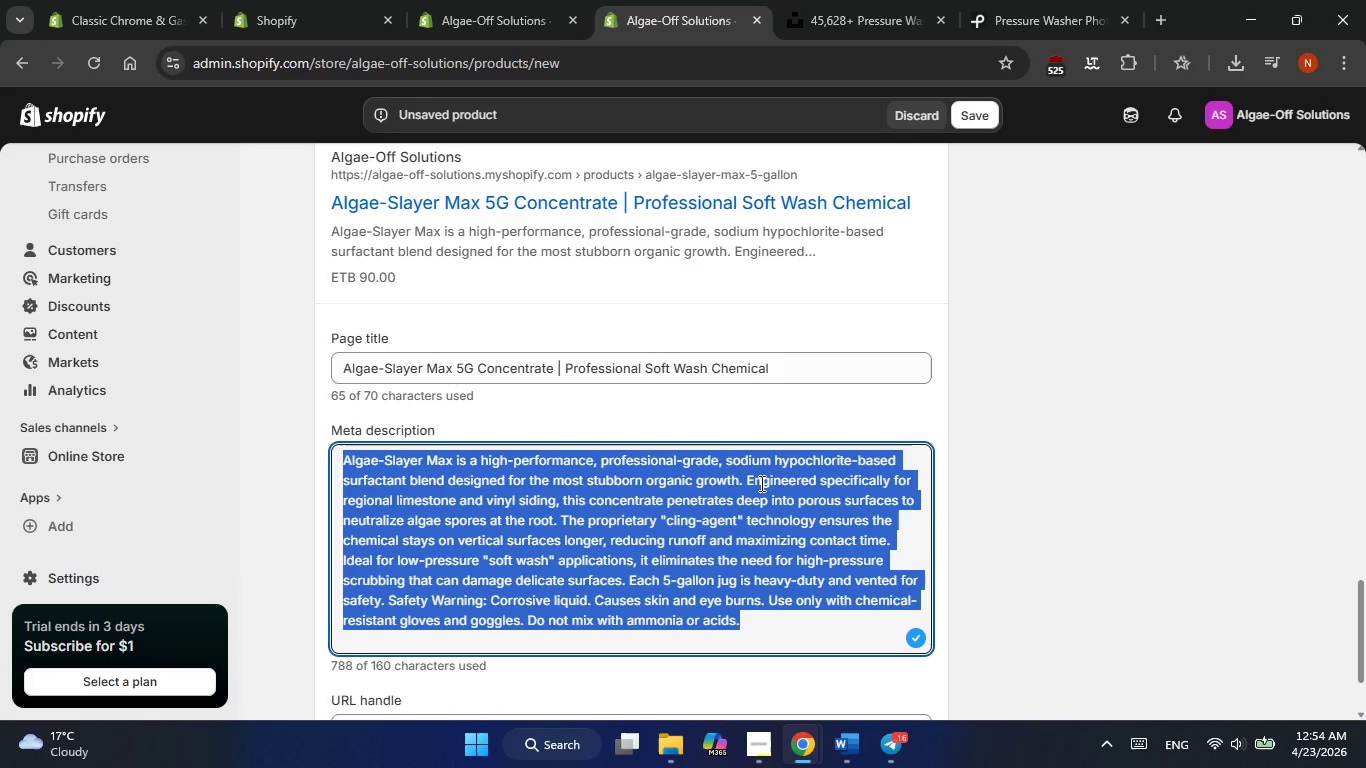 
key(Alt+Tab)
 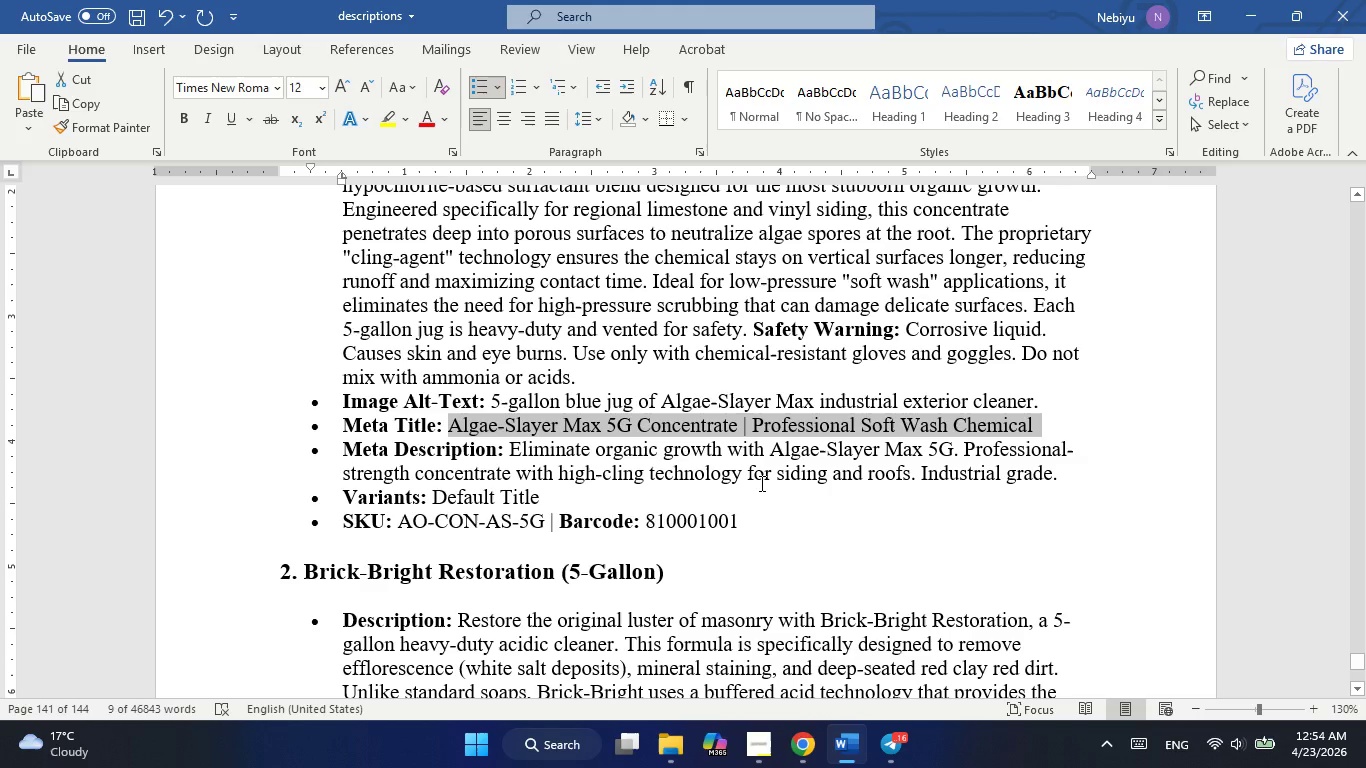 
key(Alt+Tab)
 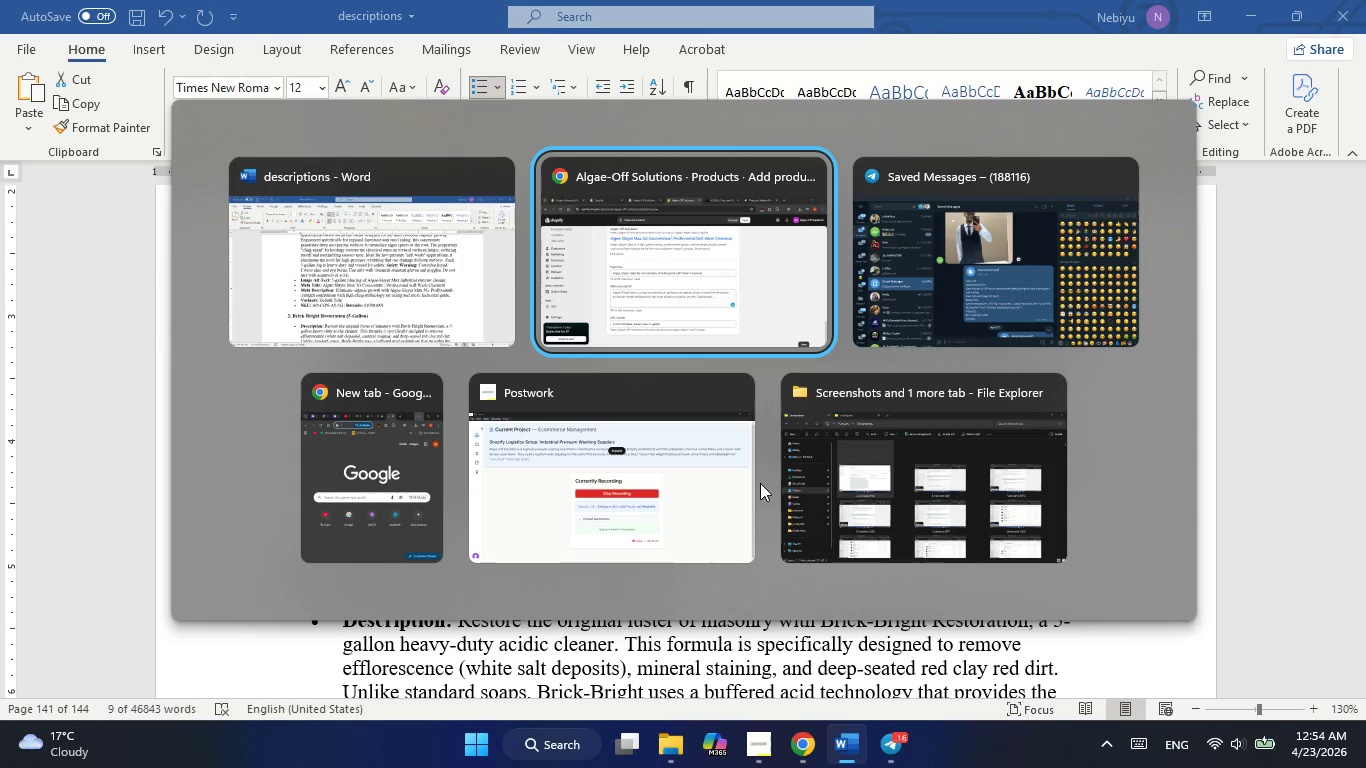 
key(Alt+ArrowLeft)
 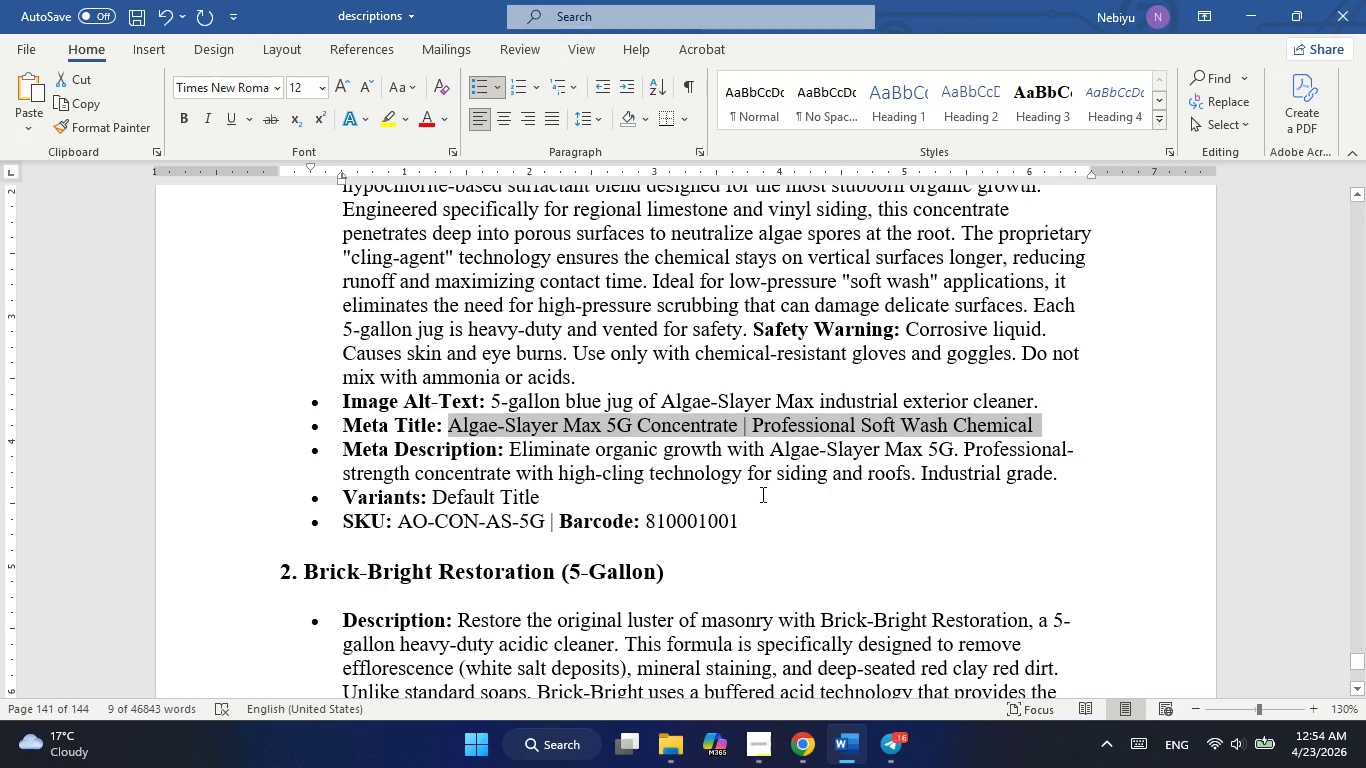 
left_click([771, 546])
 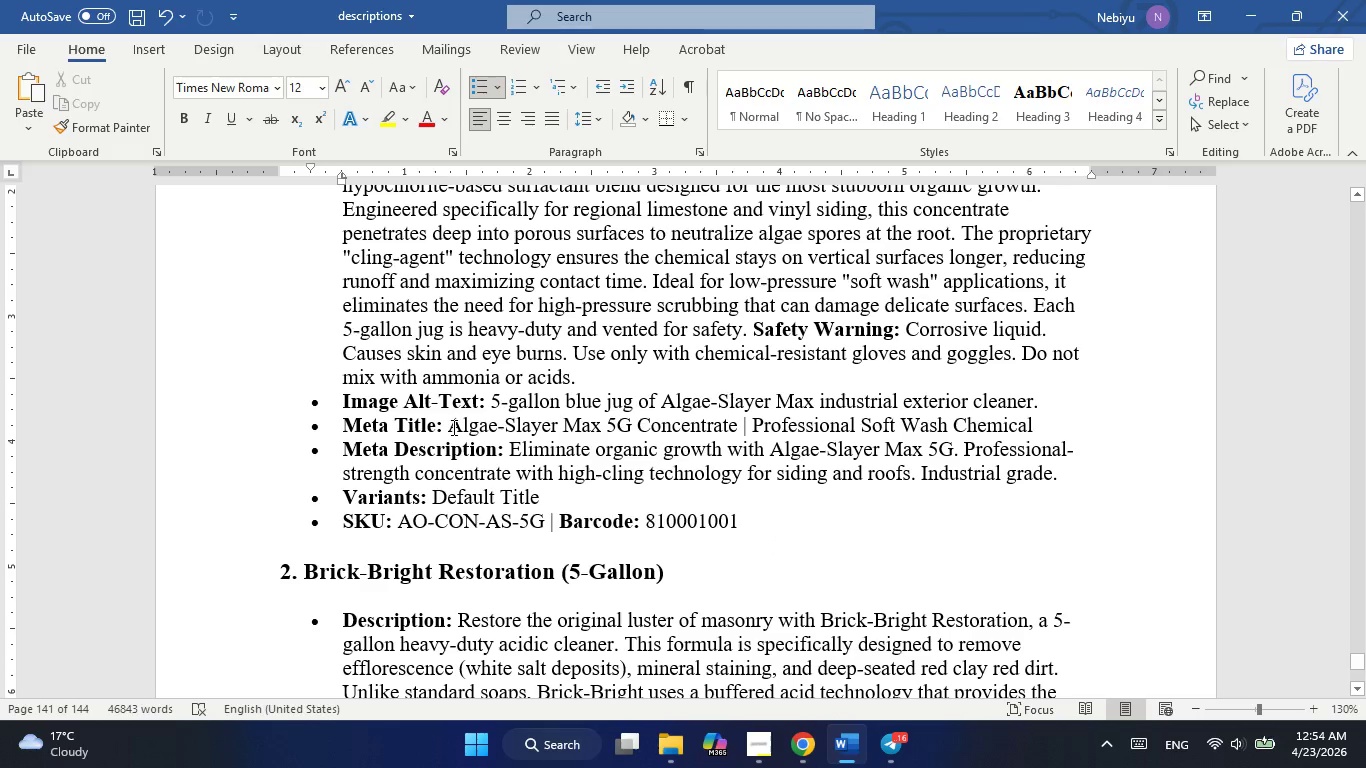 
left_click_drag(start_coordinate=[452, 427], to_coordinate=[1023, 433])
 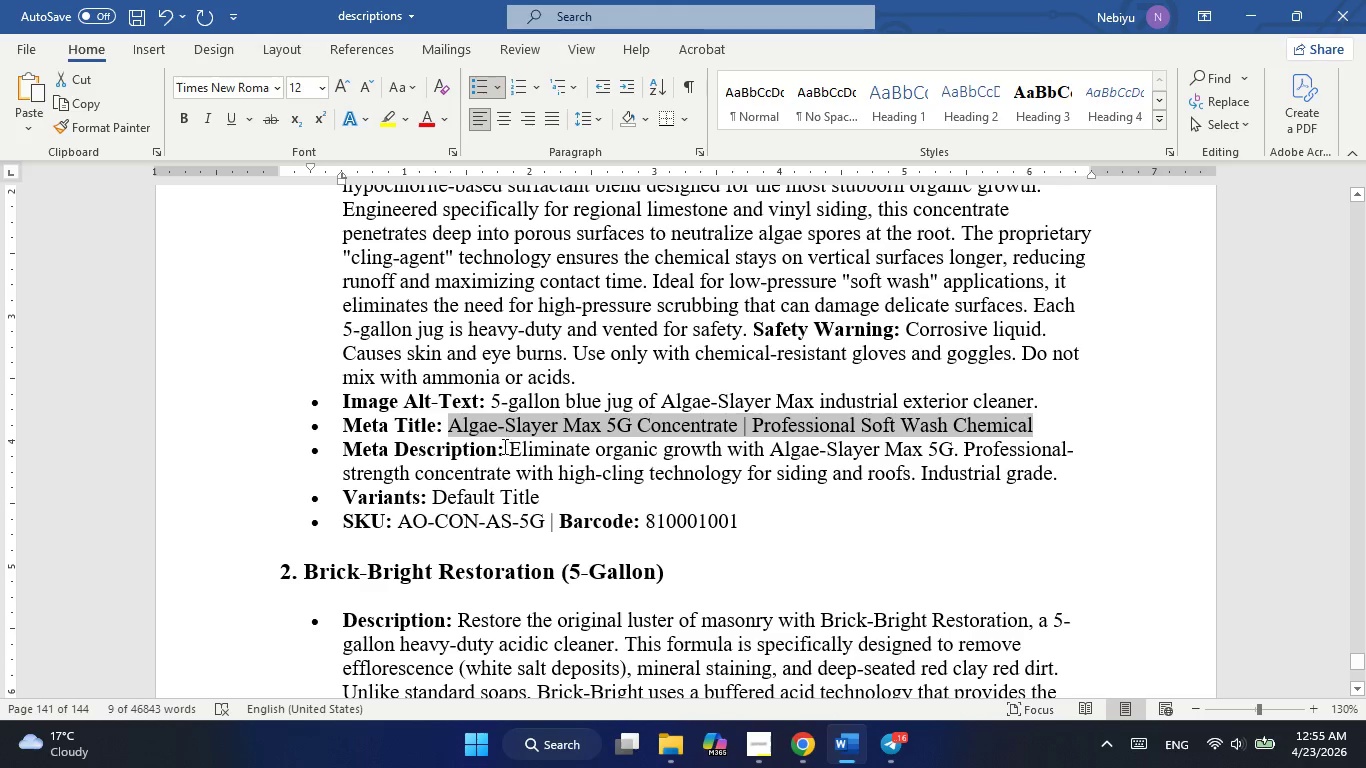 
left_click_drag(start_coordinate=[511, 446], to_coordinate=[1073, 482])
 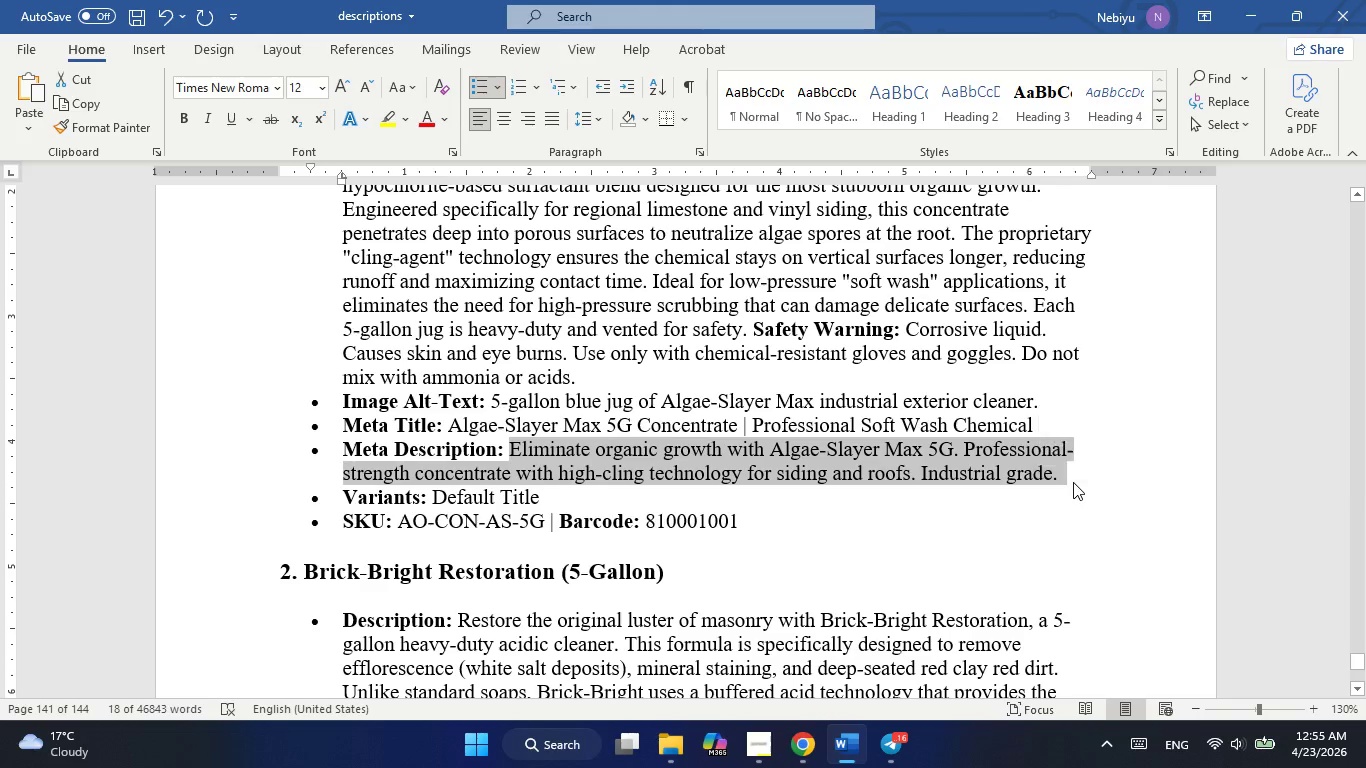 
key(Control+C)
 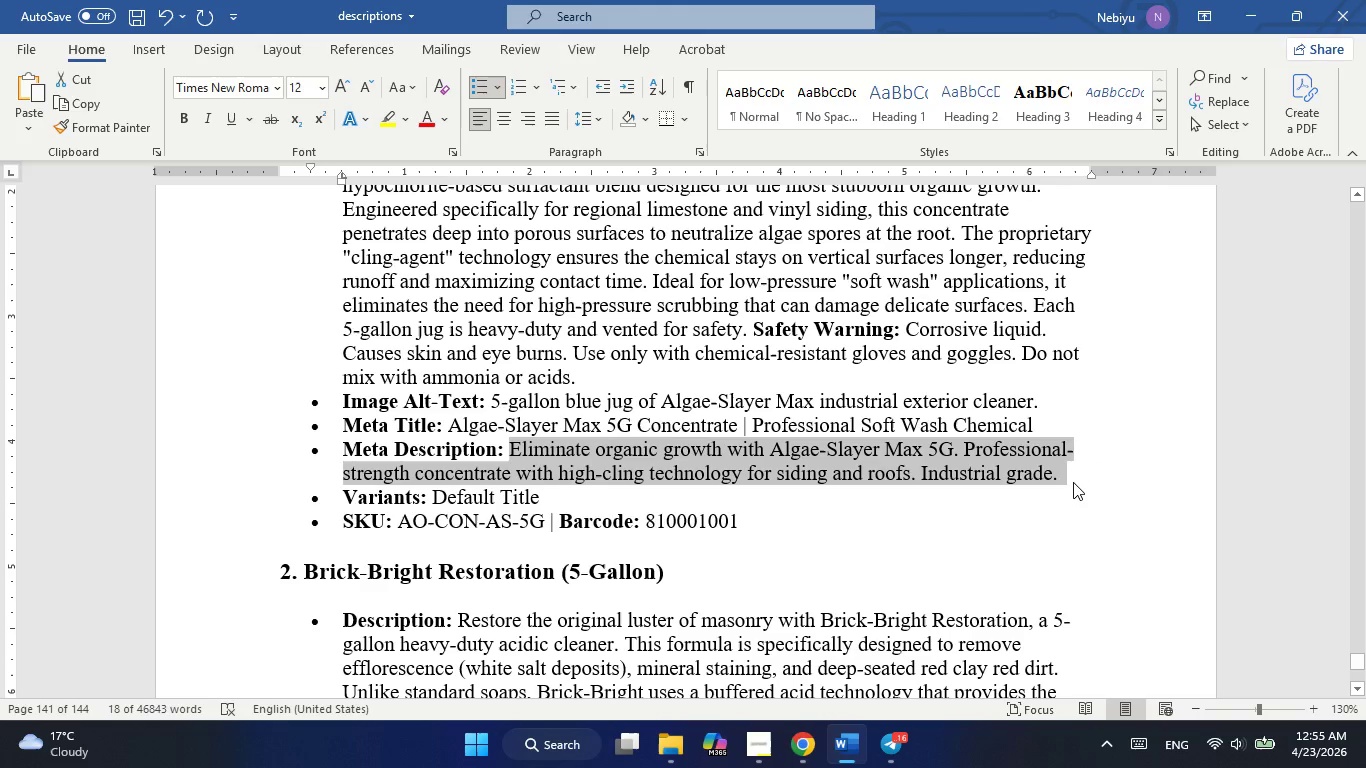 
key(Alt+Tab)
 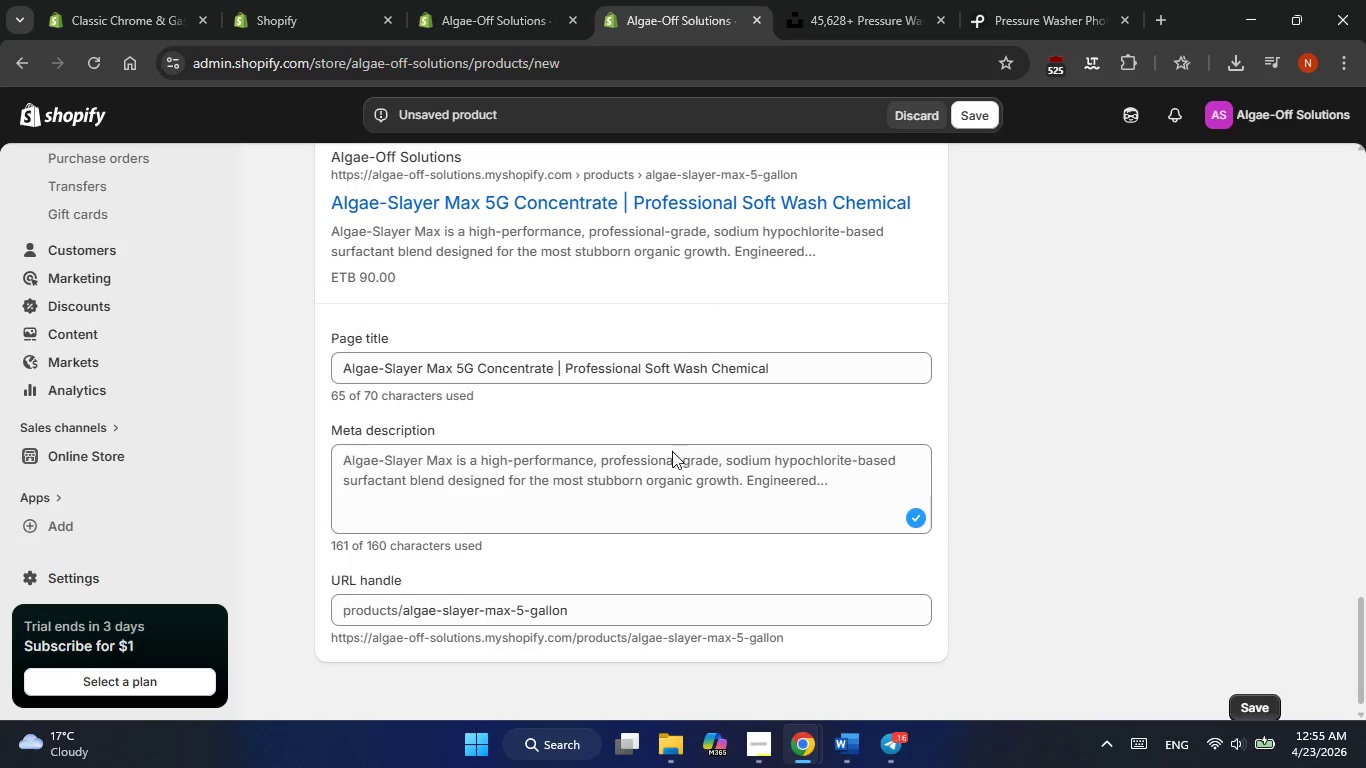 
double_click([672, 451])
 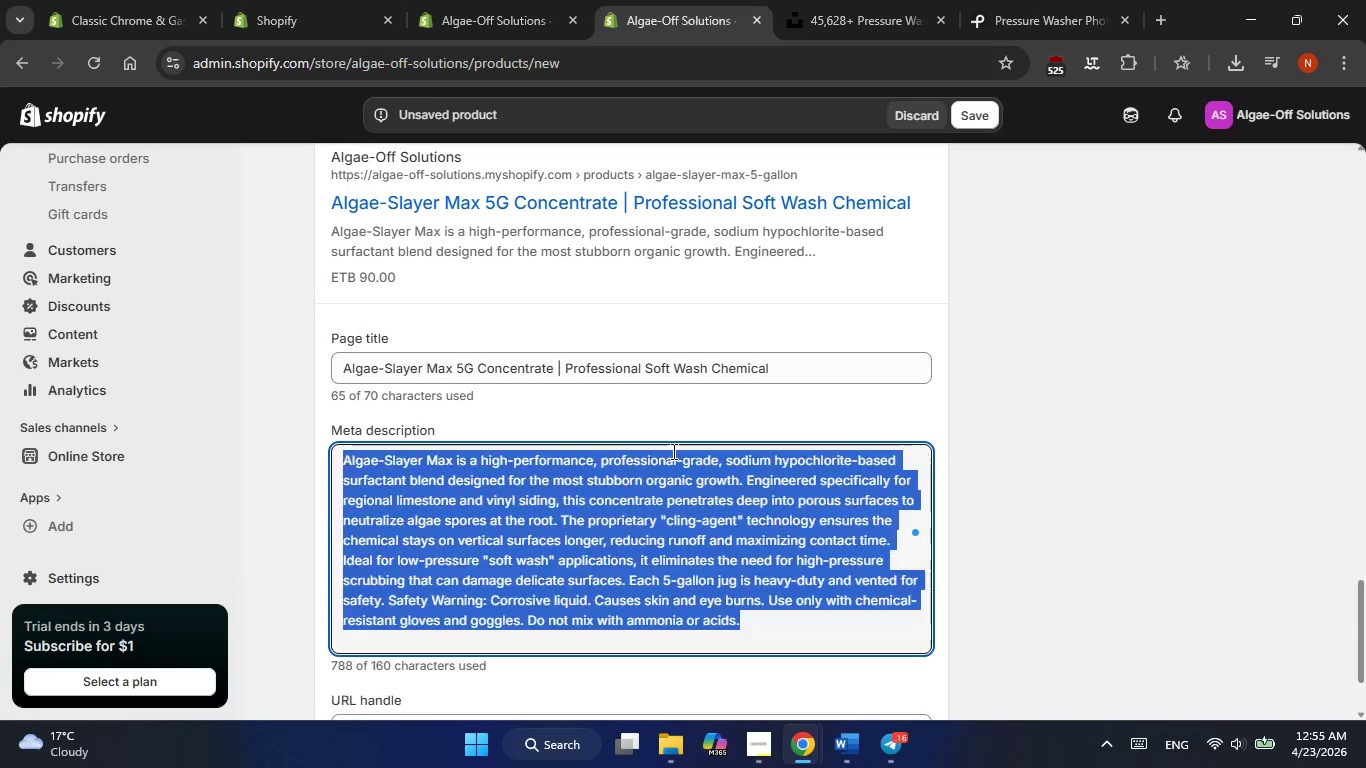 
triple_click([672, 451])
 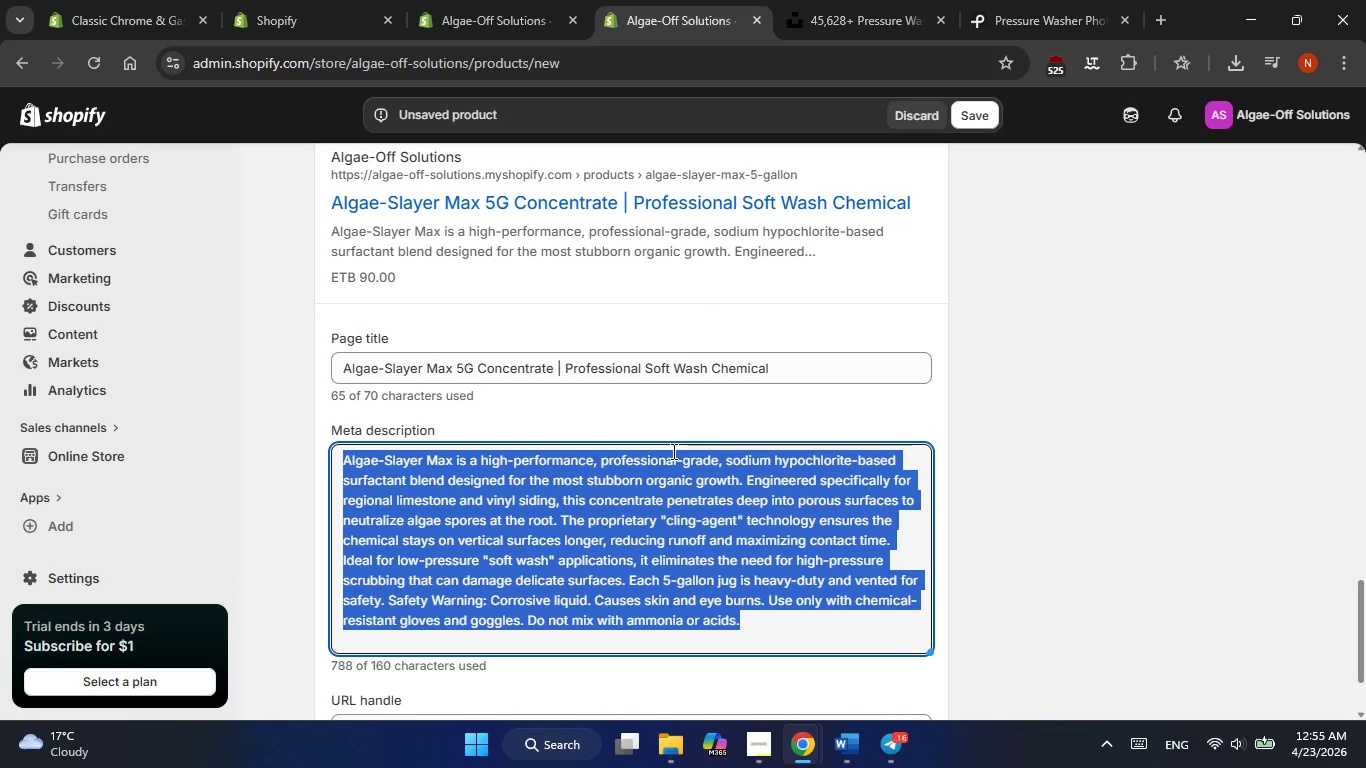 
hold_key(key=ControlLeft, duration=0.56)
 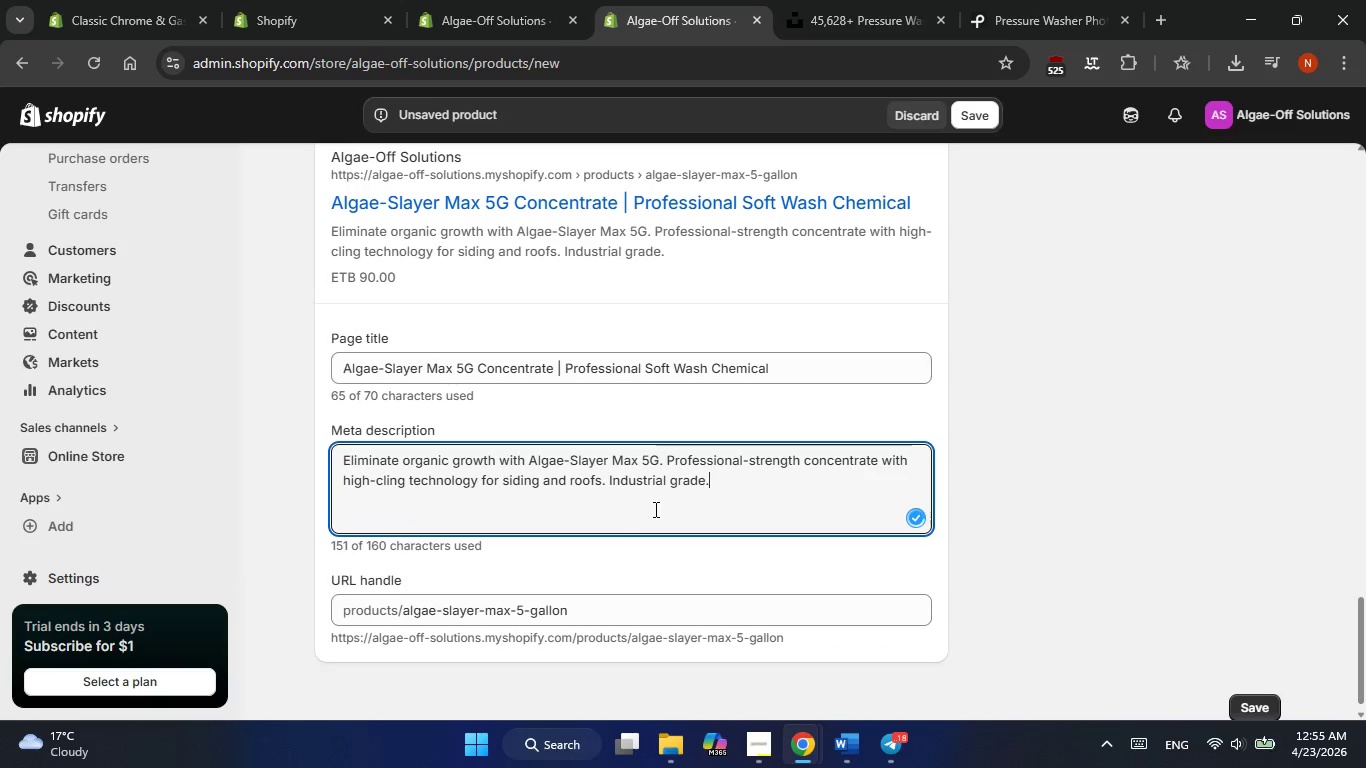 
key(V)
 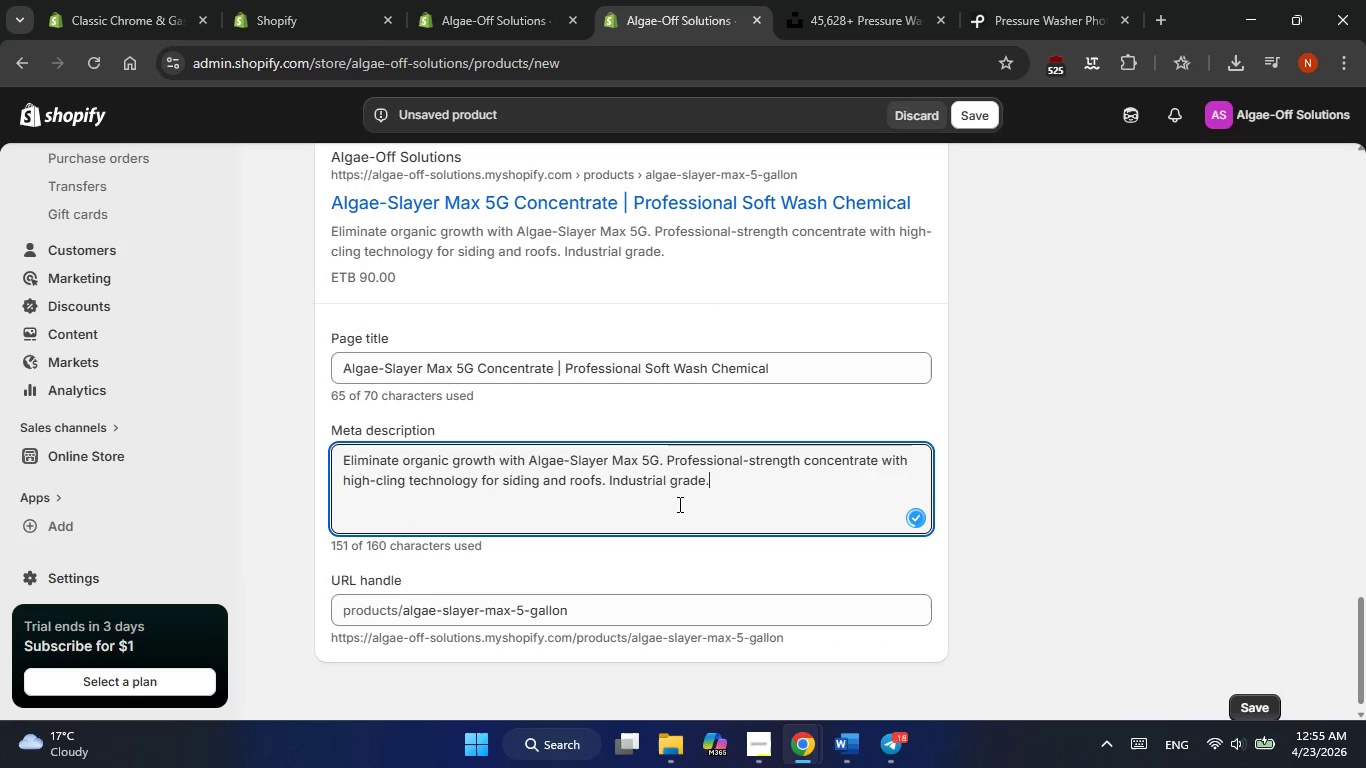 
left_click([568, 607])
 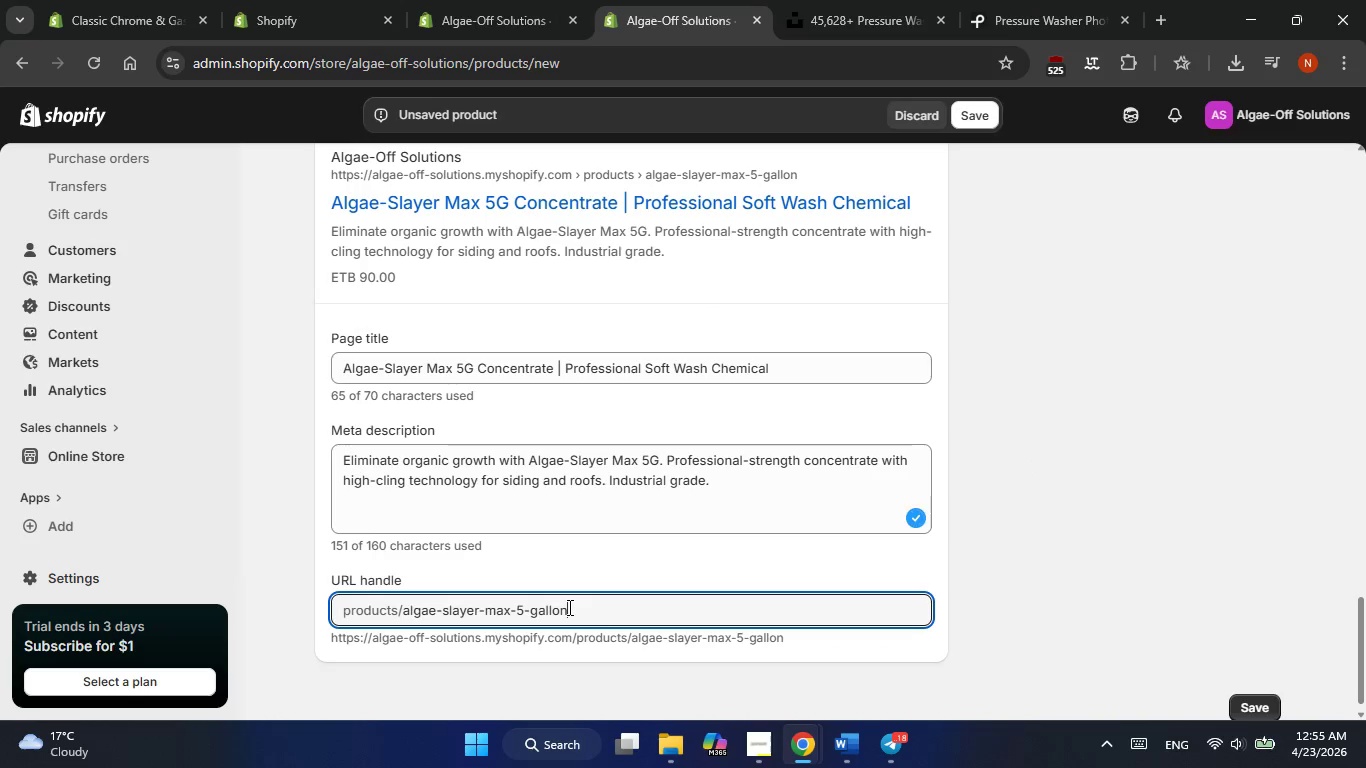 
double_click([568, 607])
 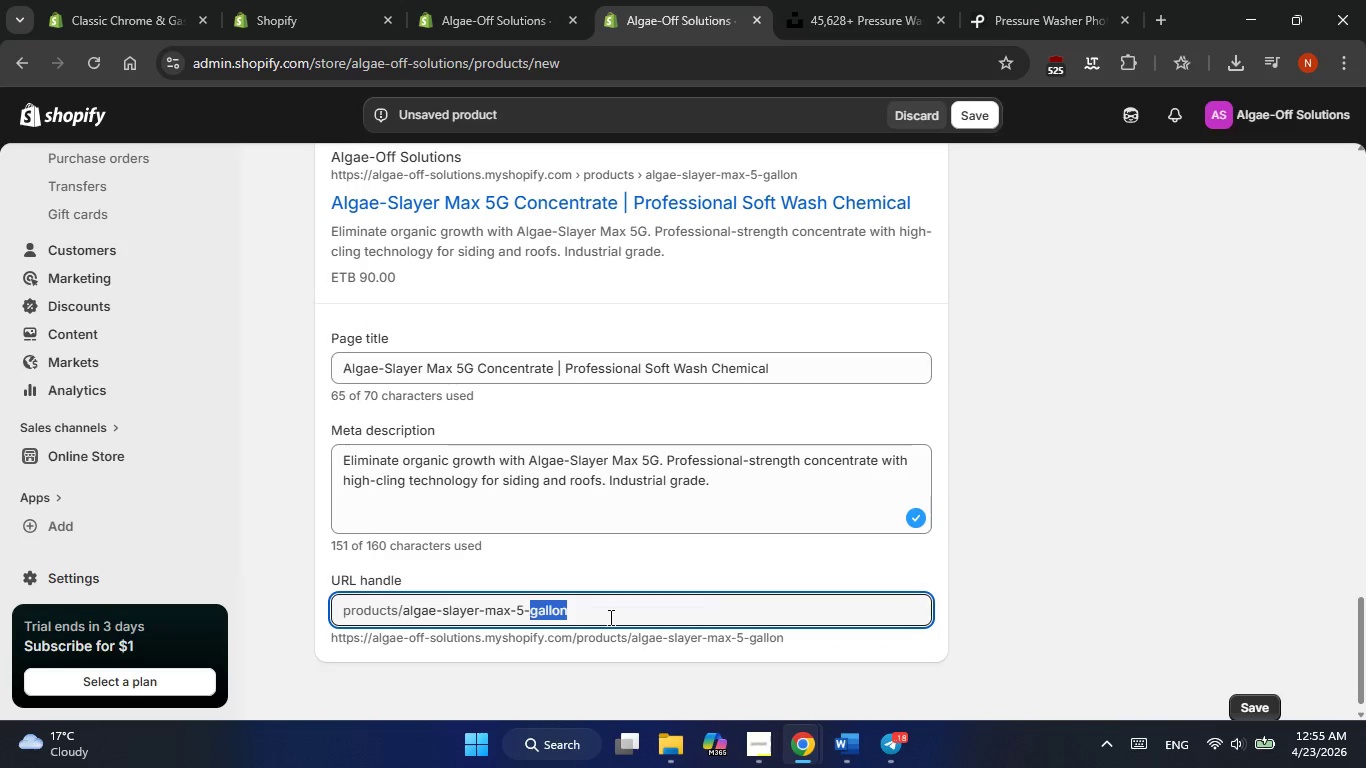 
left_click([609, 617])
 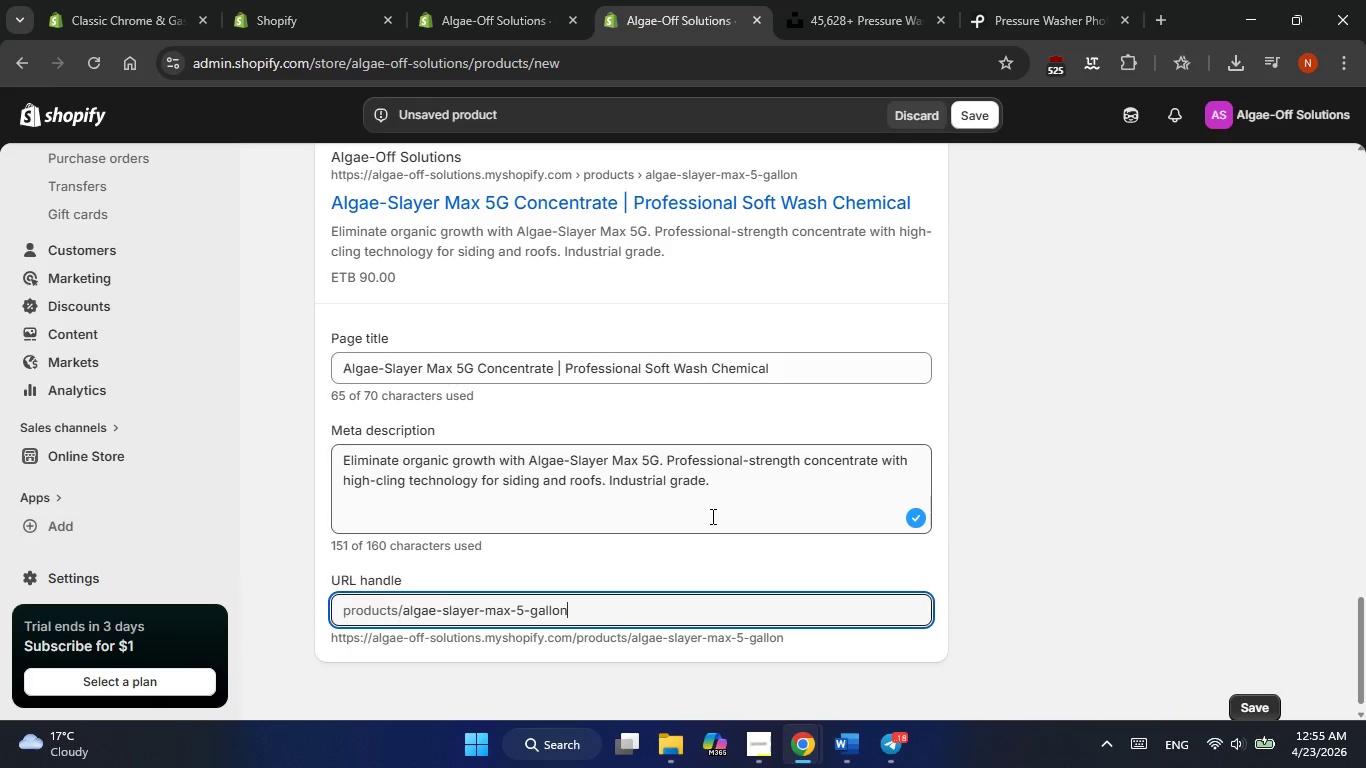 
scroll: coordinate [711, 516], scroll_direction: up, amount: 13.0
 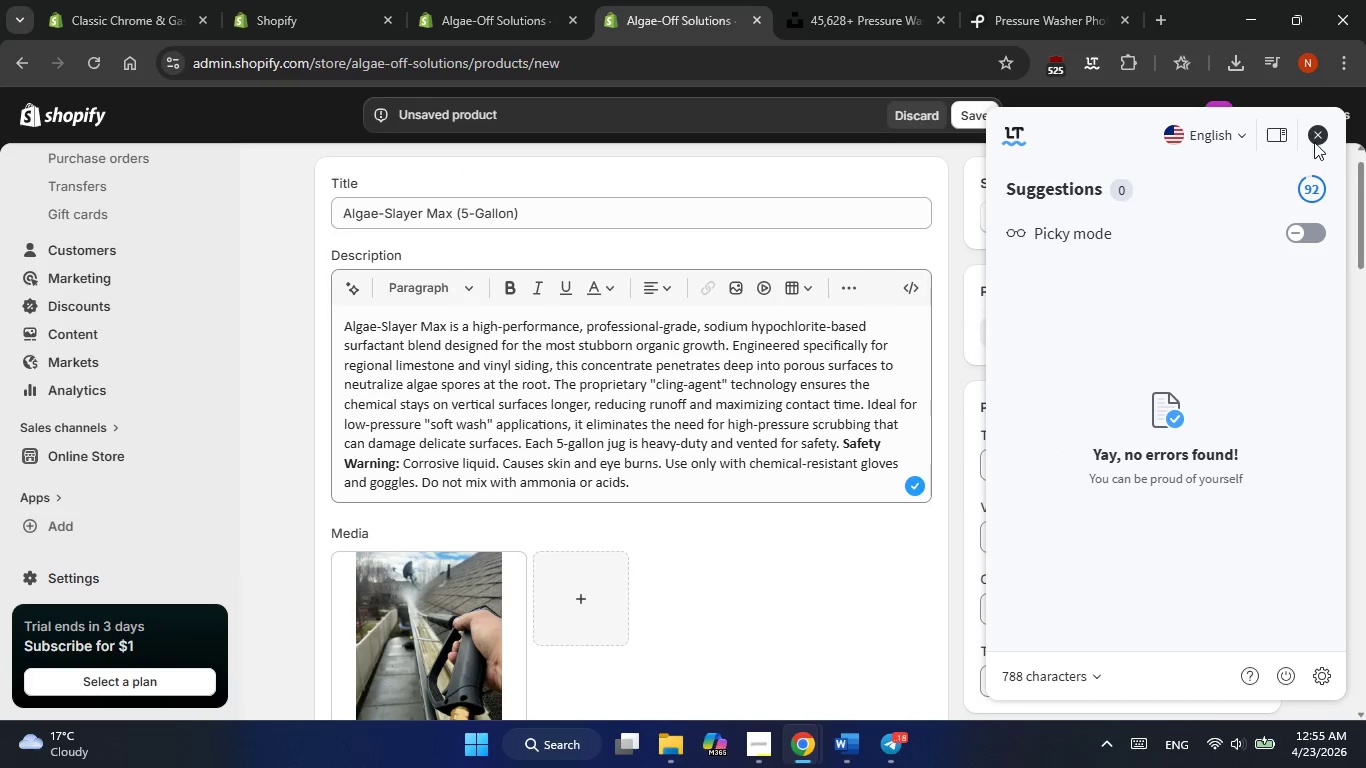 
left_click([1326, 137])
 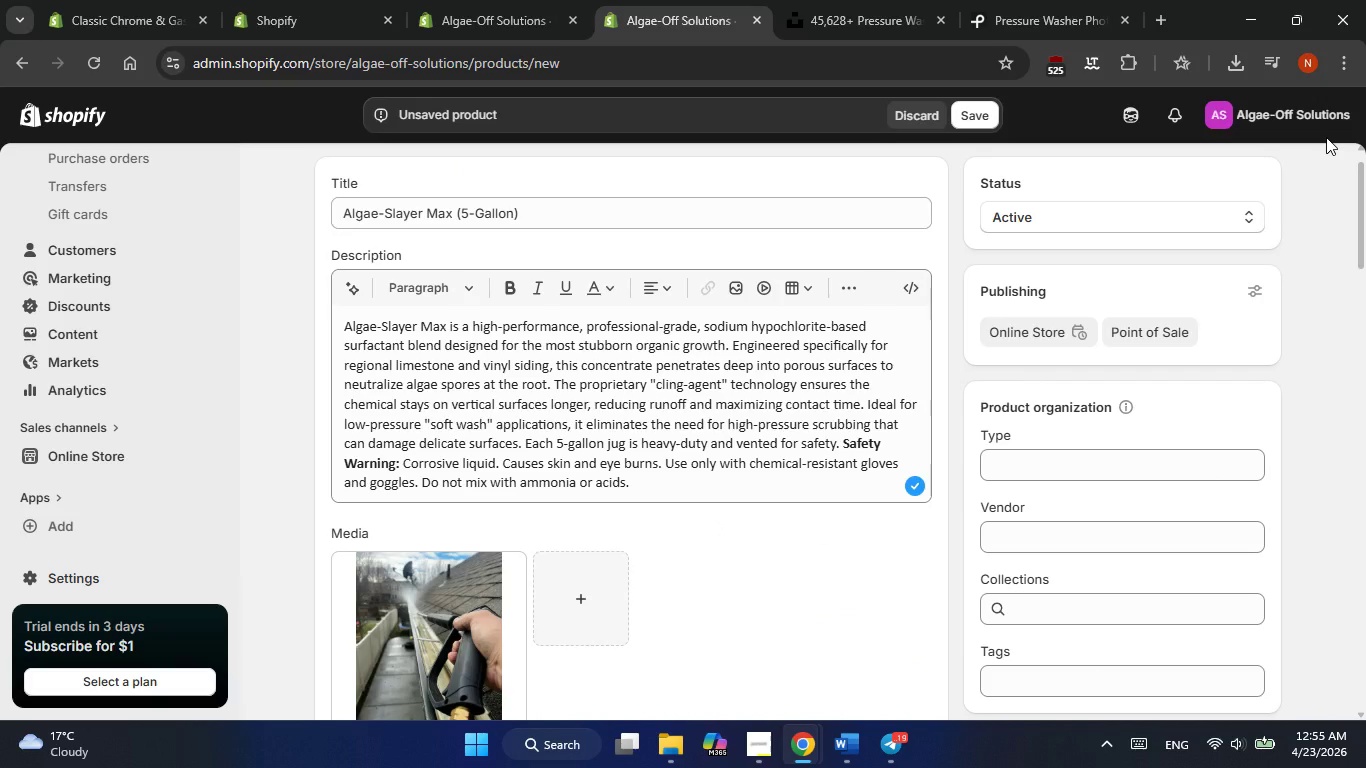 
wait(10.53)
 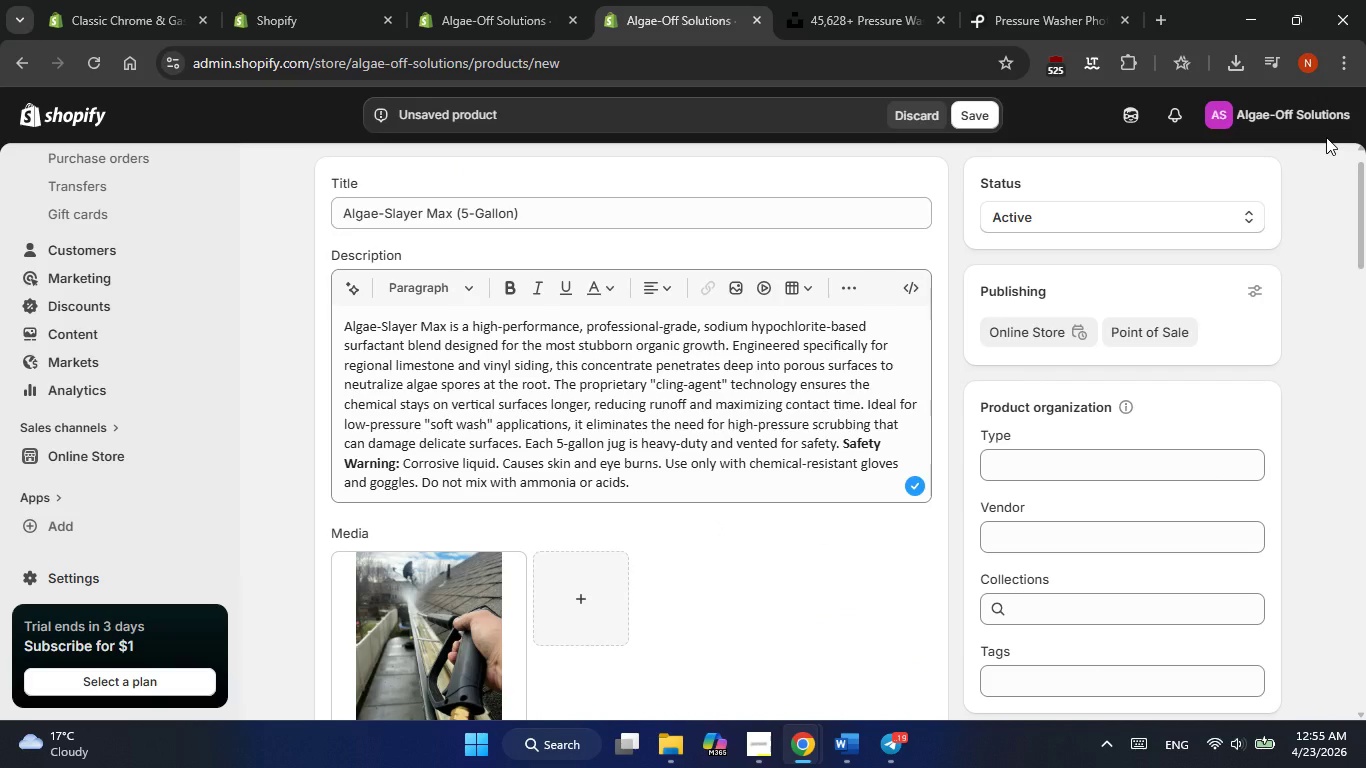 
left_click([1000, 459])
 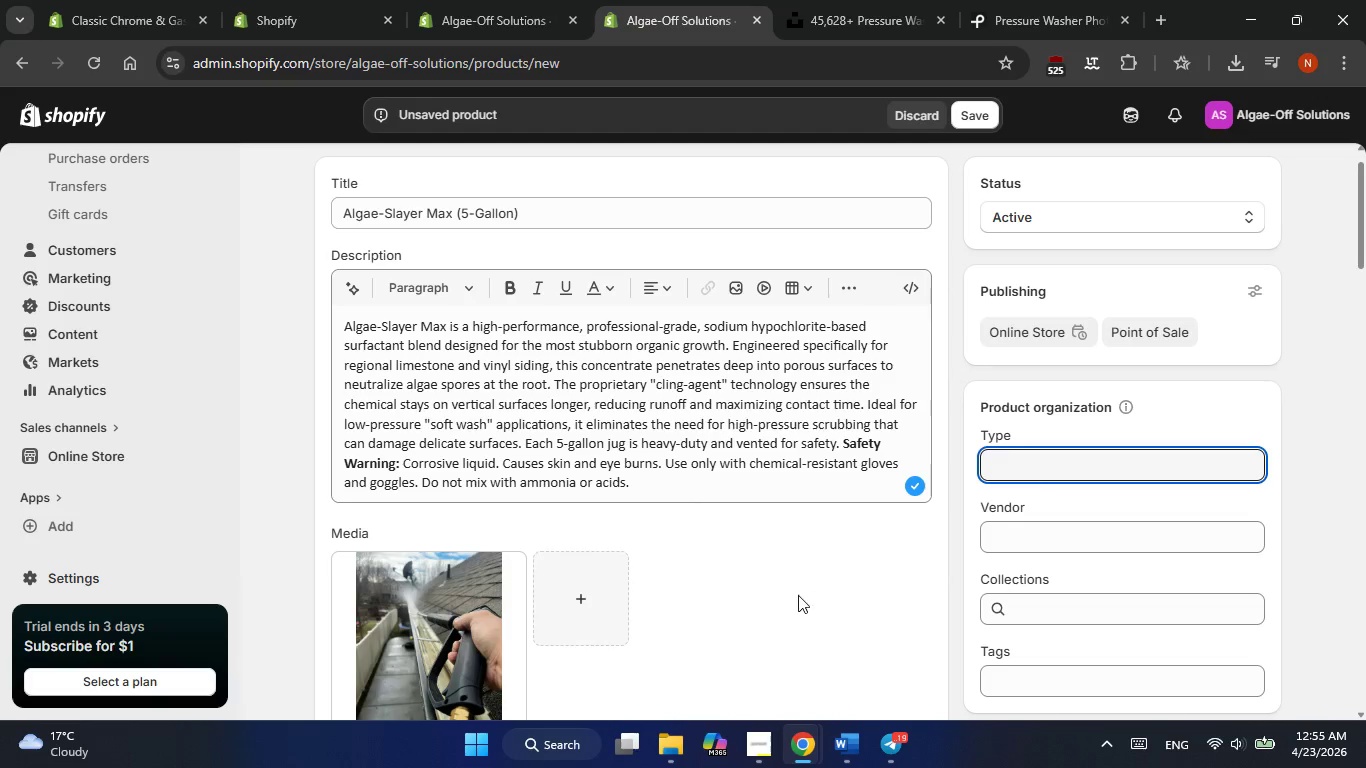 
scroll: coordinate [798, 595], scroll_direction: down, amount: 1.0
 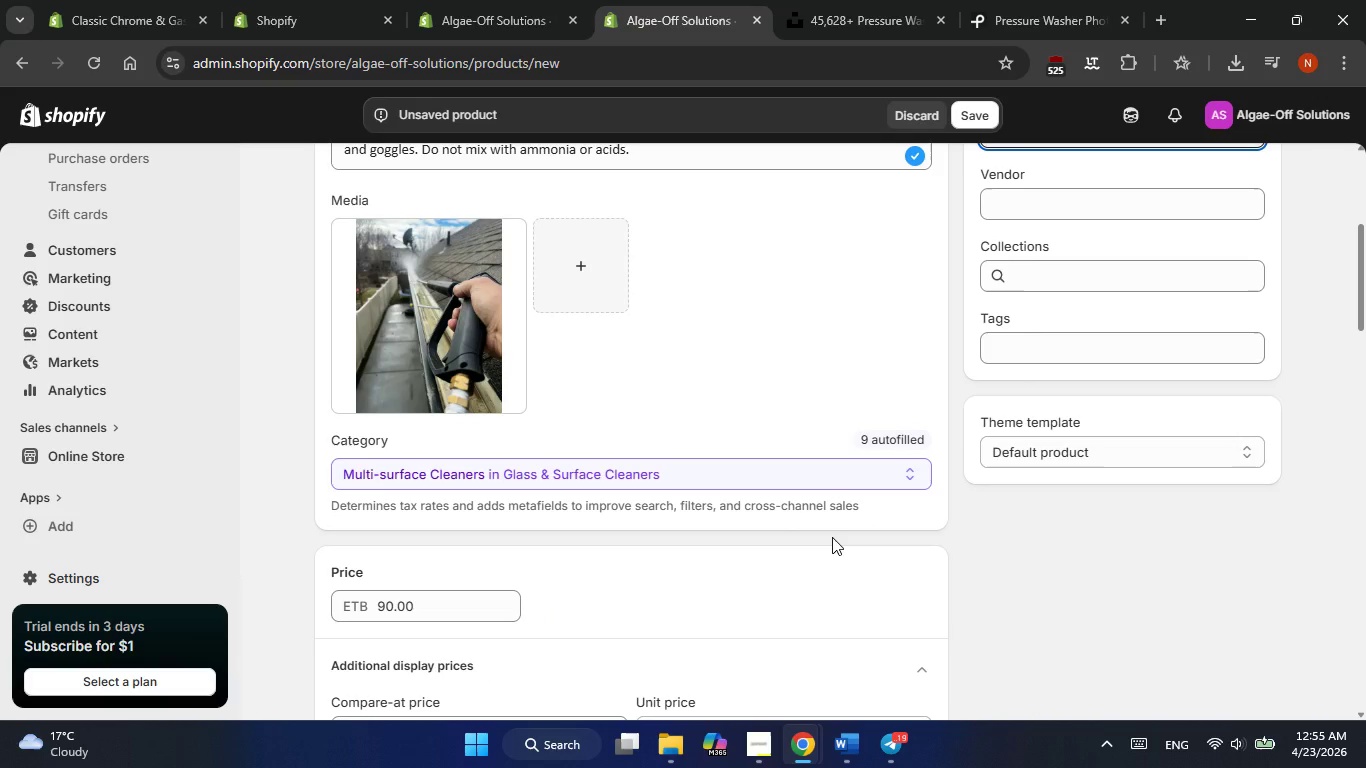 
scroll: coordinate [832, 537], scroll_direction: none, amount: 0.0
 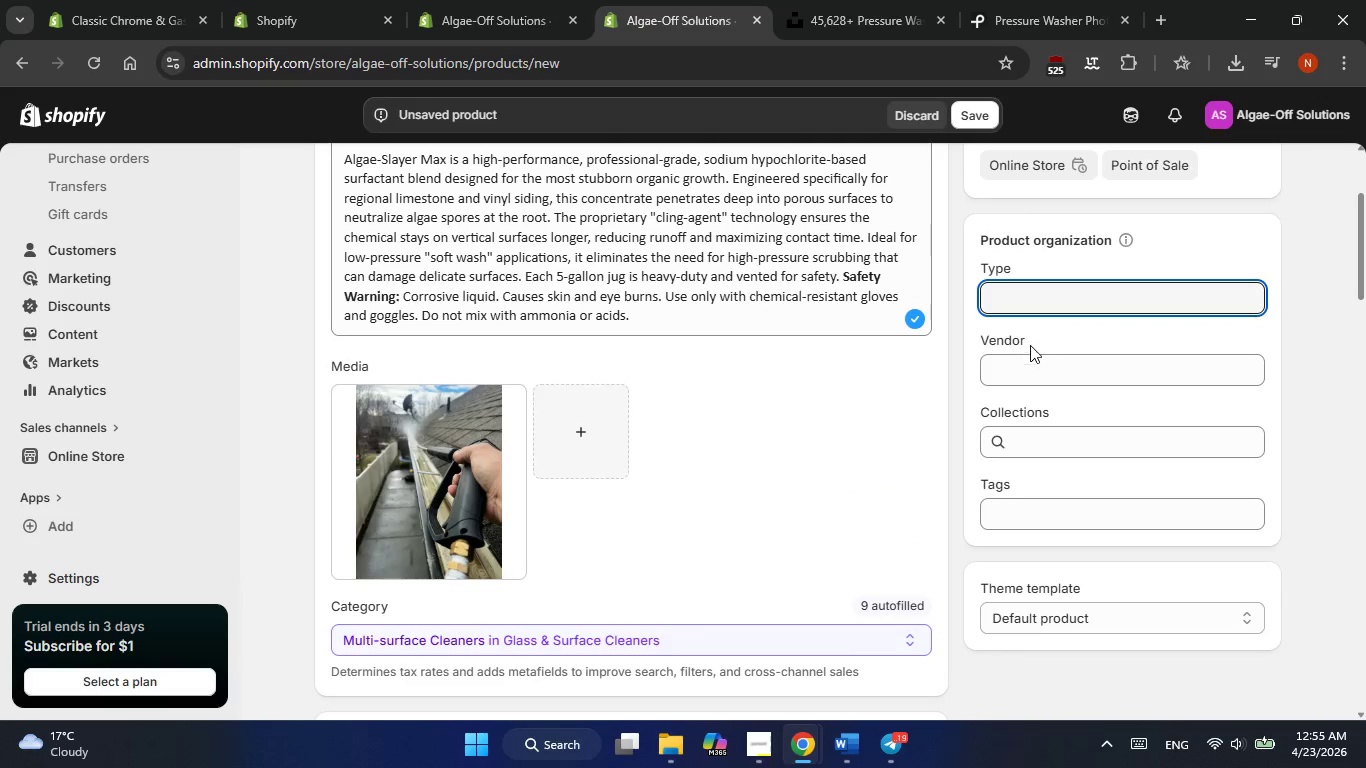 
left_click([1022, 362])
 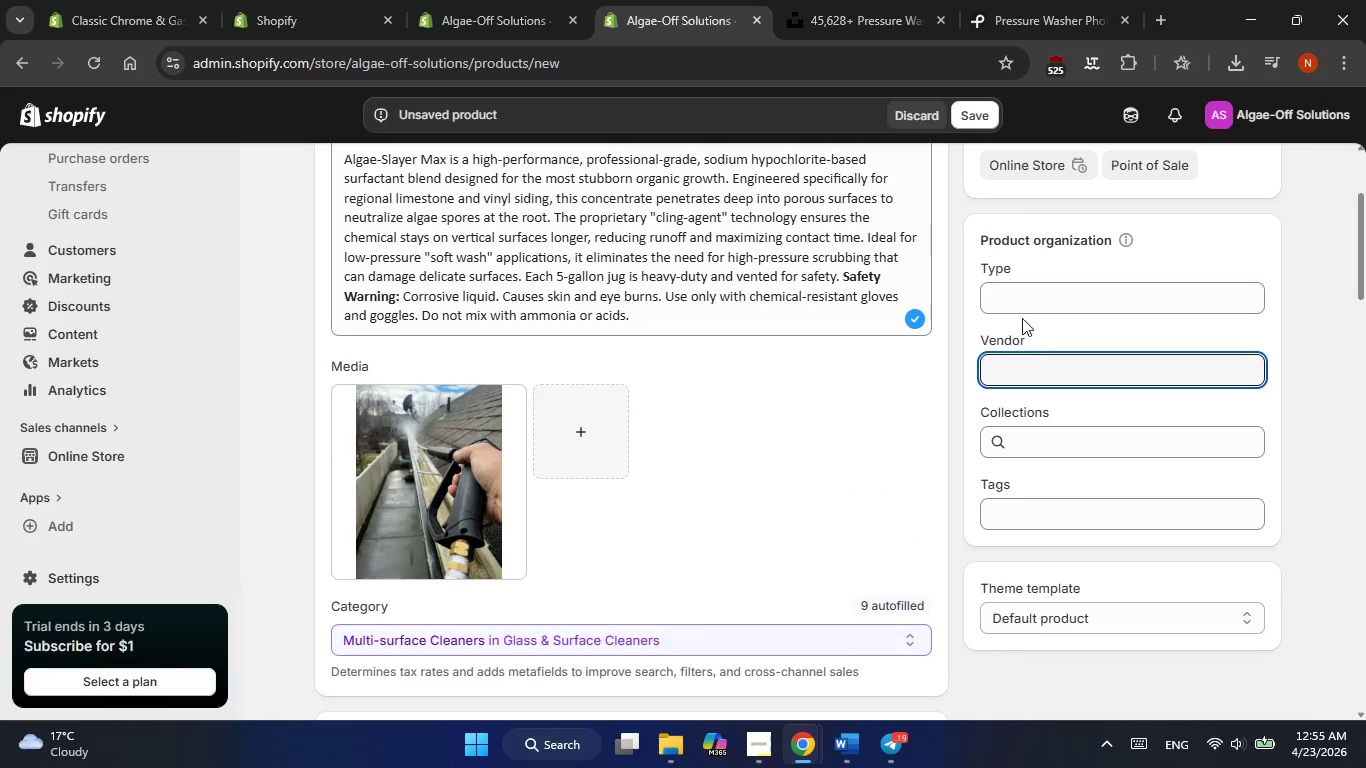 
left_click([1022, 288])
 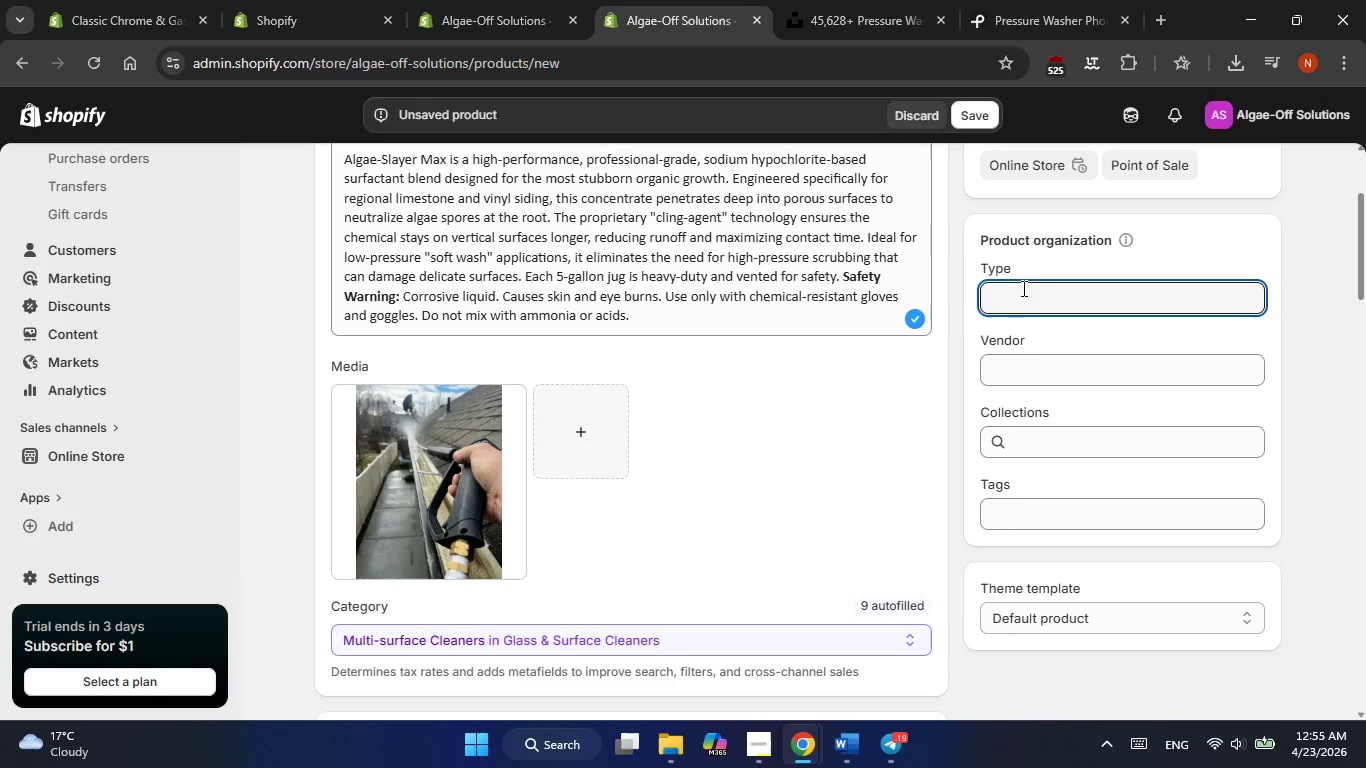 
right_click([1022, 288])
 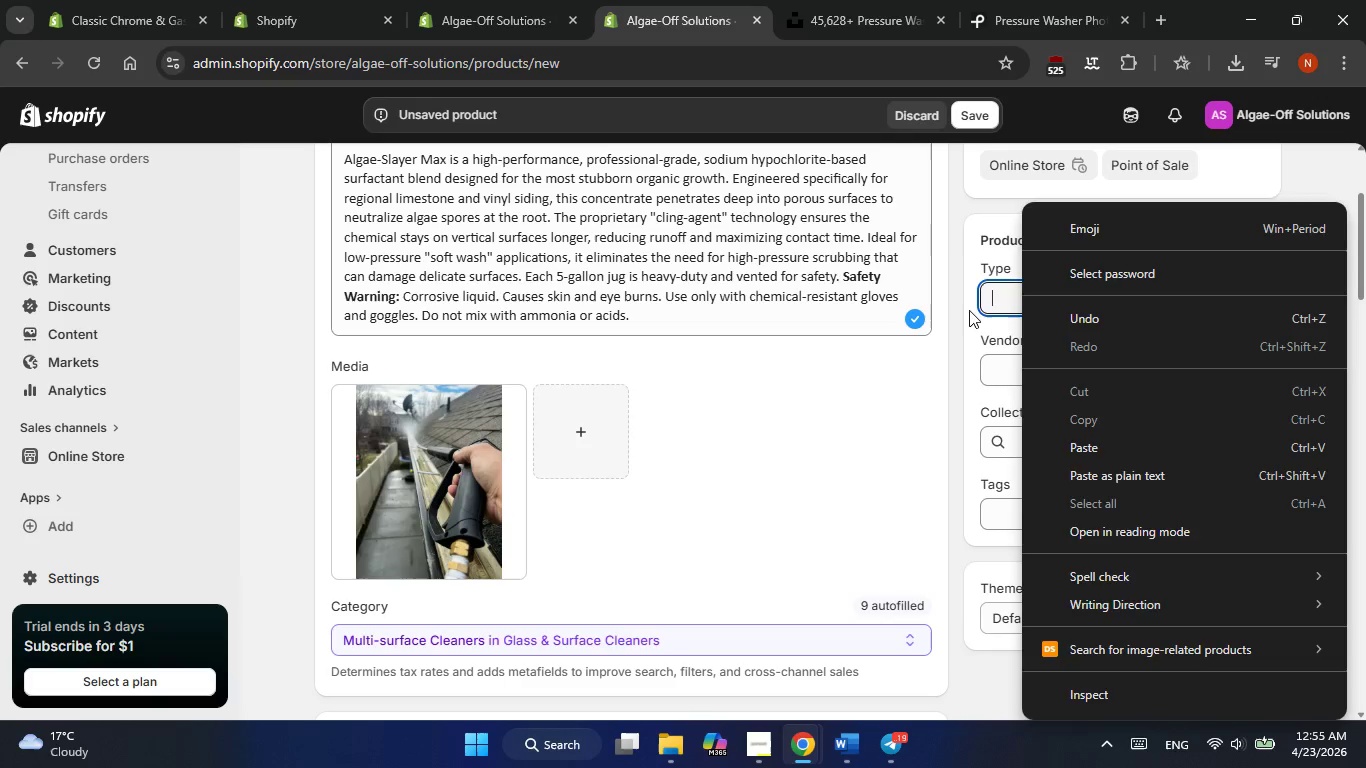 
left_click([961, 310])
 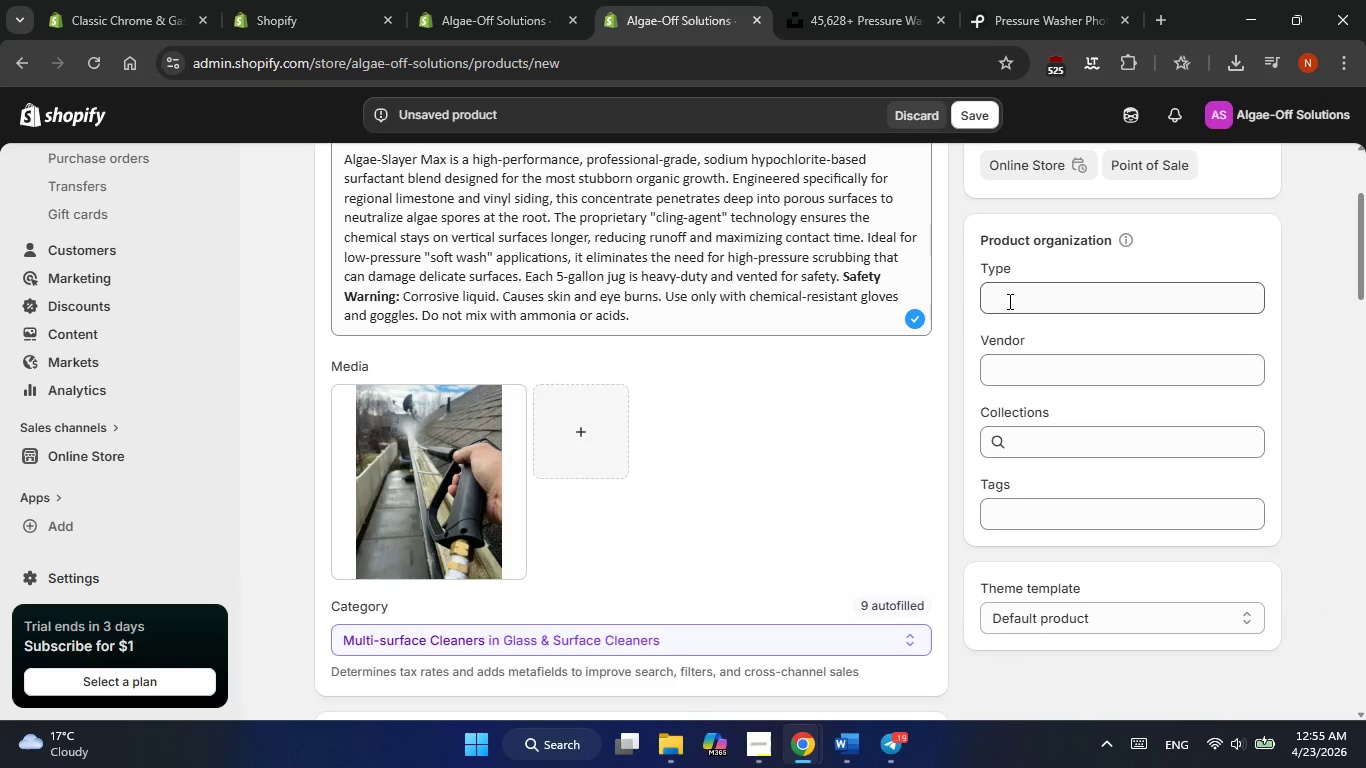 
left_click([1009, 300])
 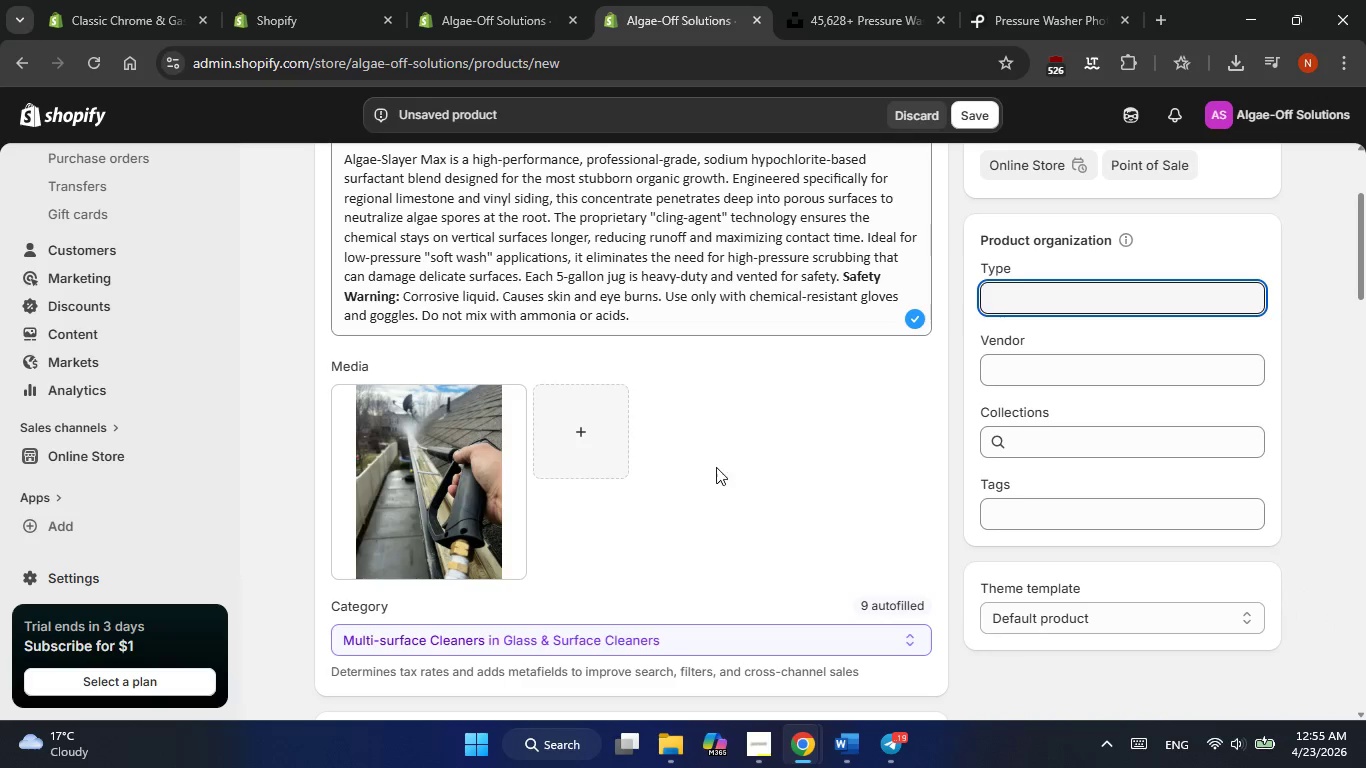 
scroll: coordinate [715, 468], scroll_direction: down, amount: 4.0
 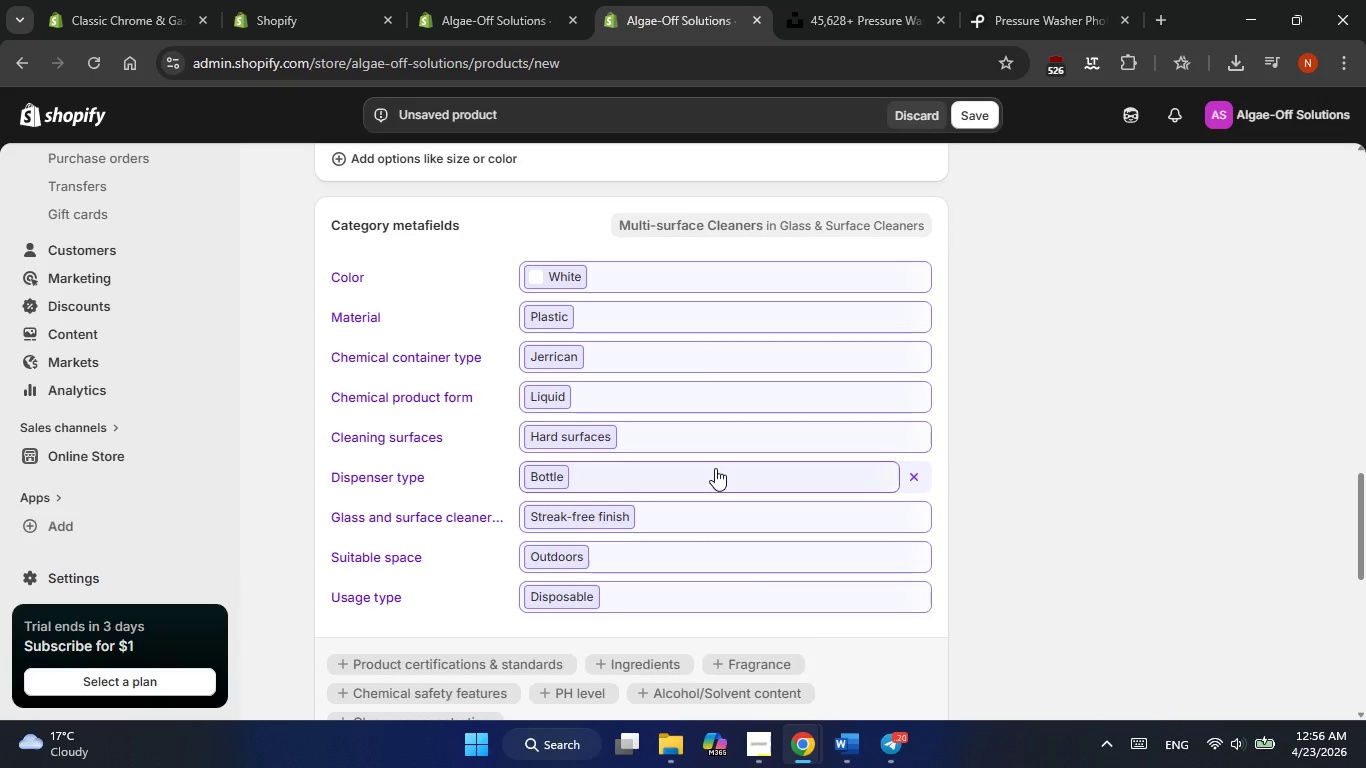 
wait(26.11)
 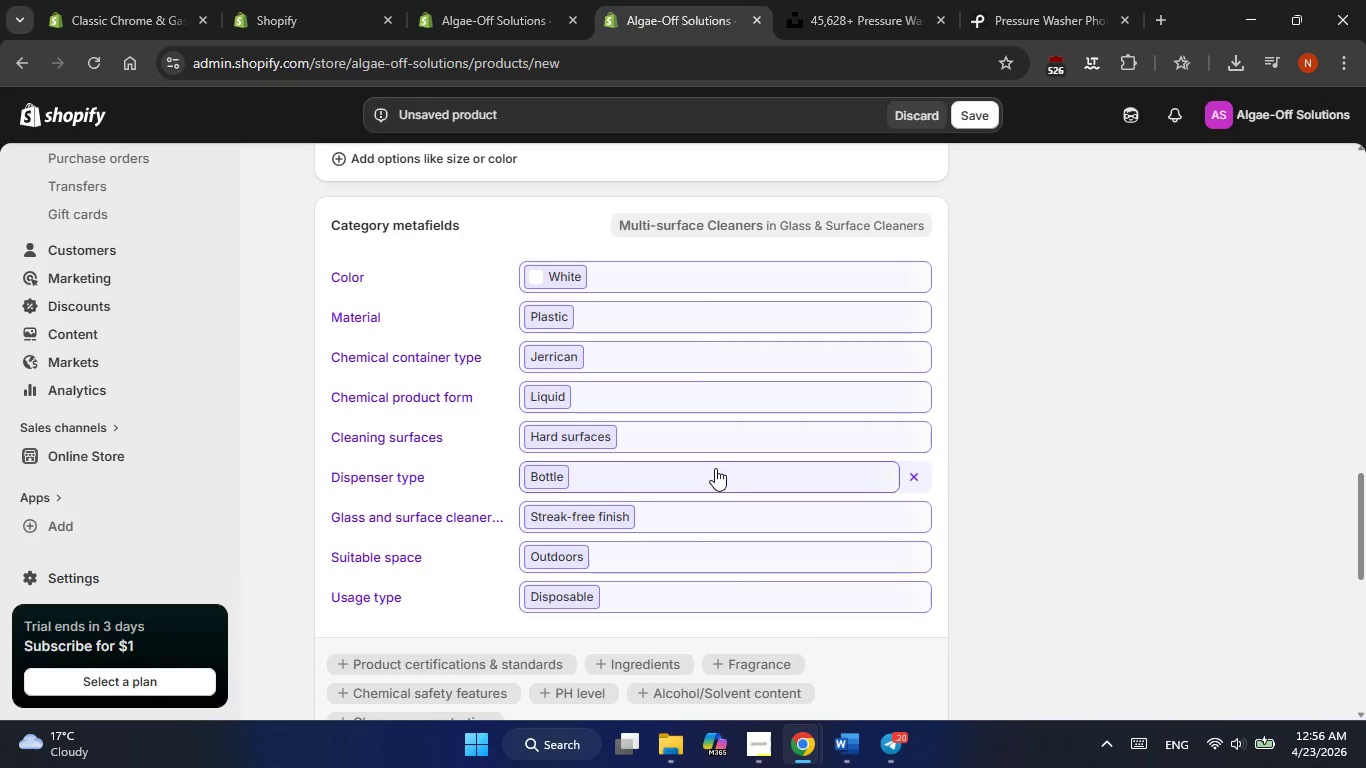 
scroll: coordinate [715, 468], scroll_direction: down, amount: 4.0
 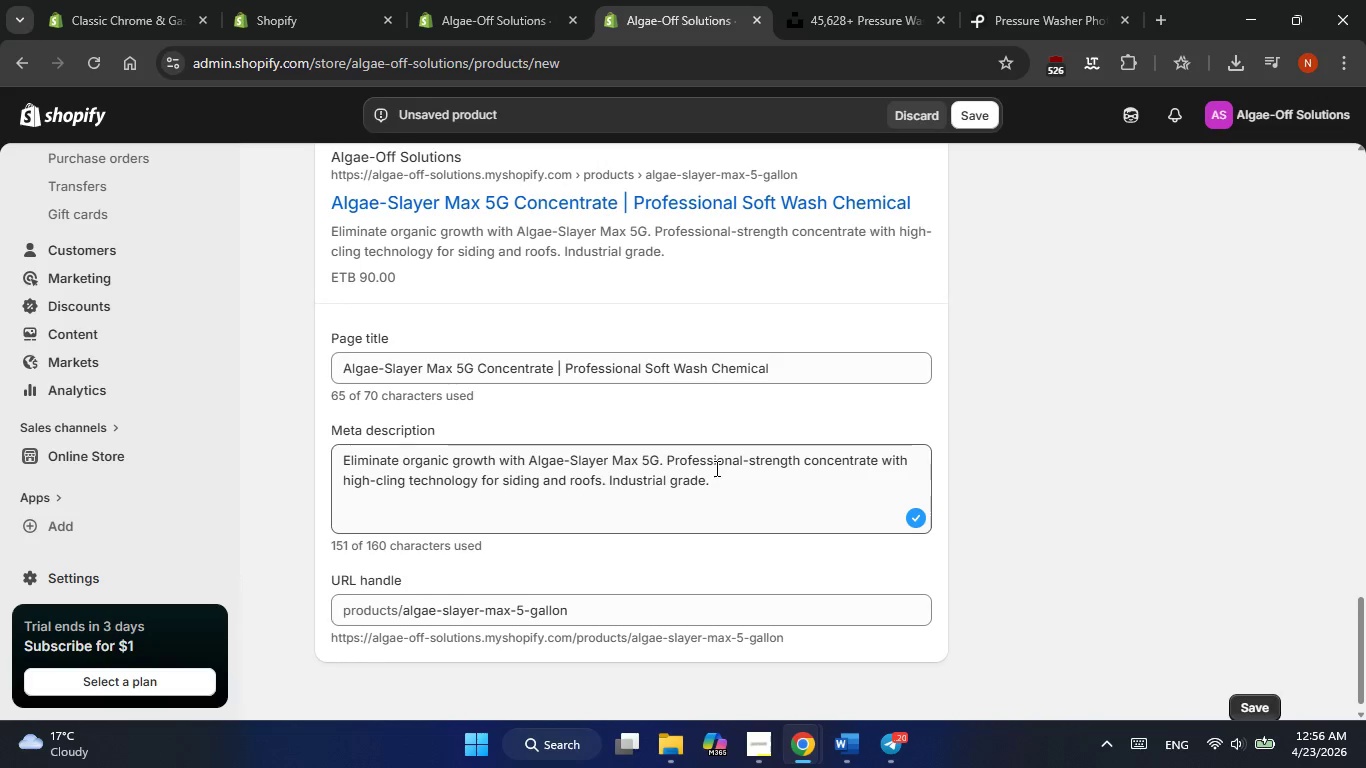 
scroll: coordinate [715, 468], scroll_direction: up, amount: 15.0
 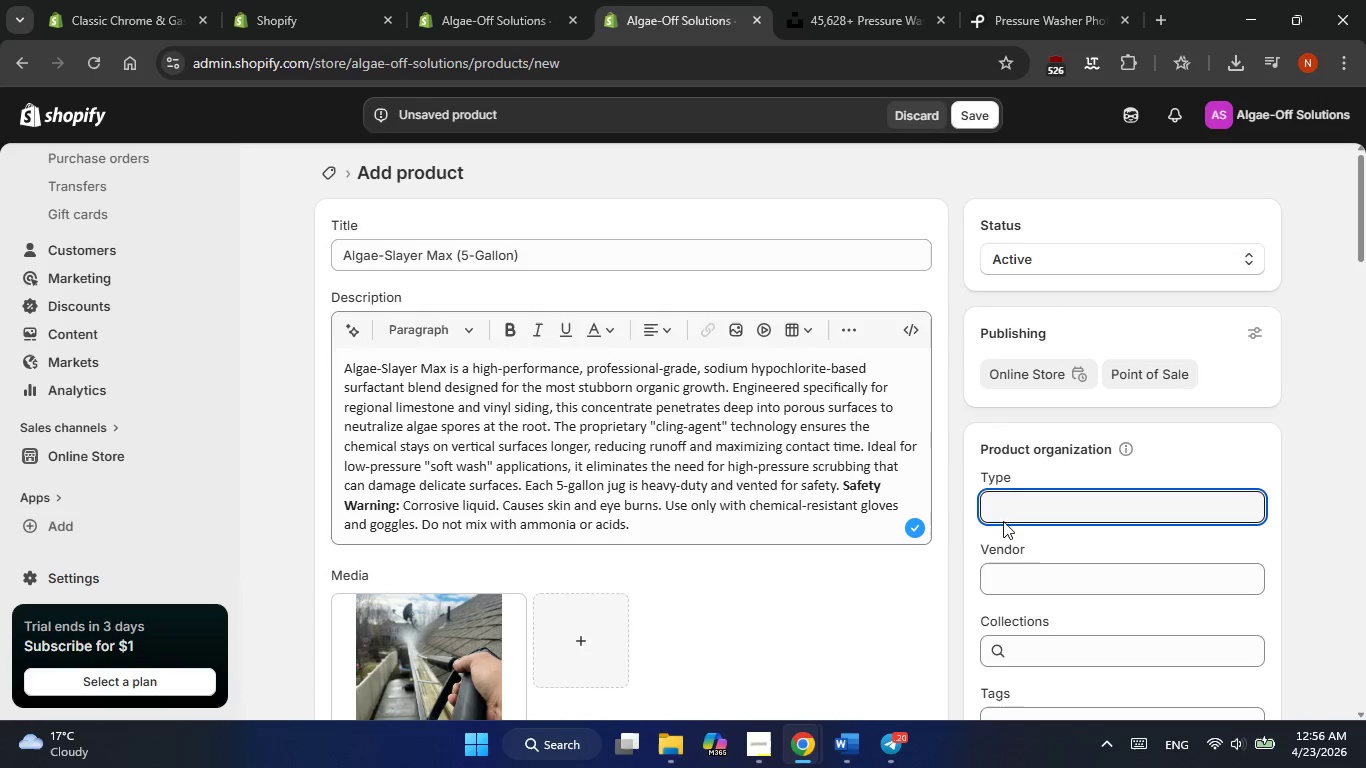 
left_click([1014, 501])
 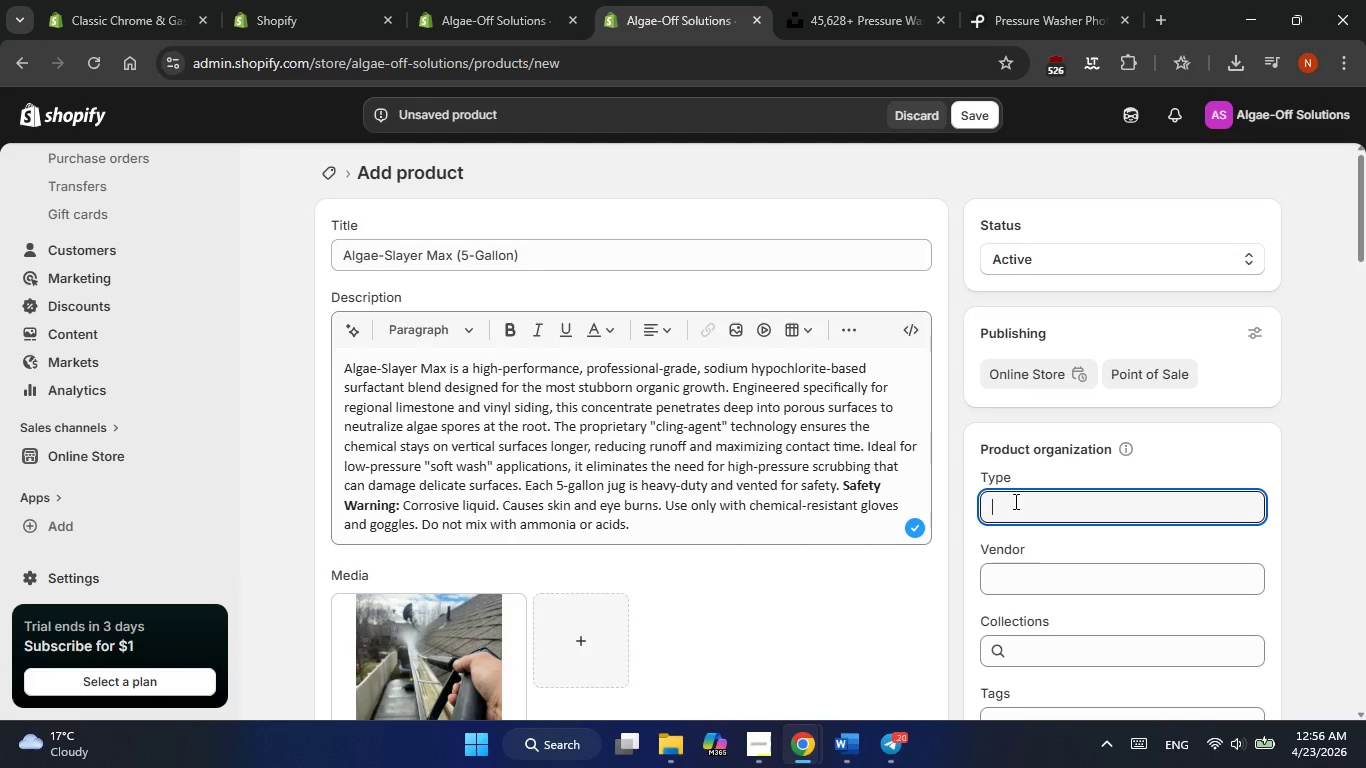 
type(Pressure washer)
 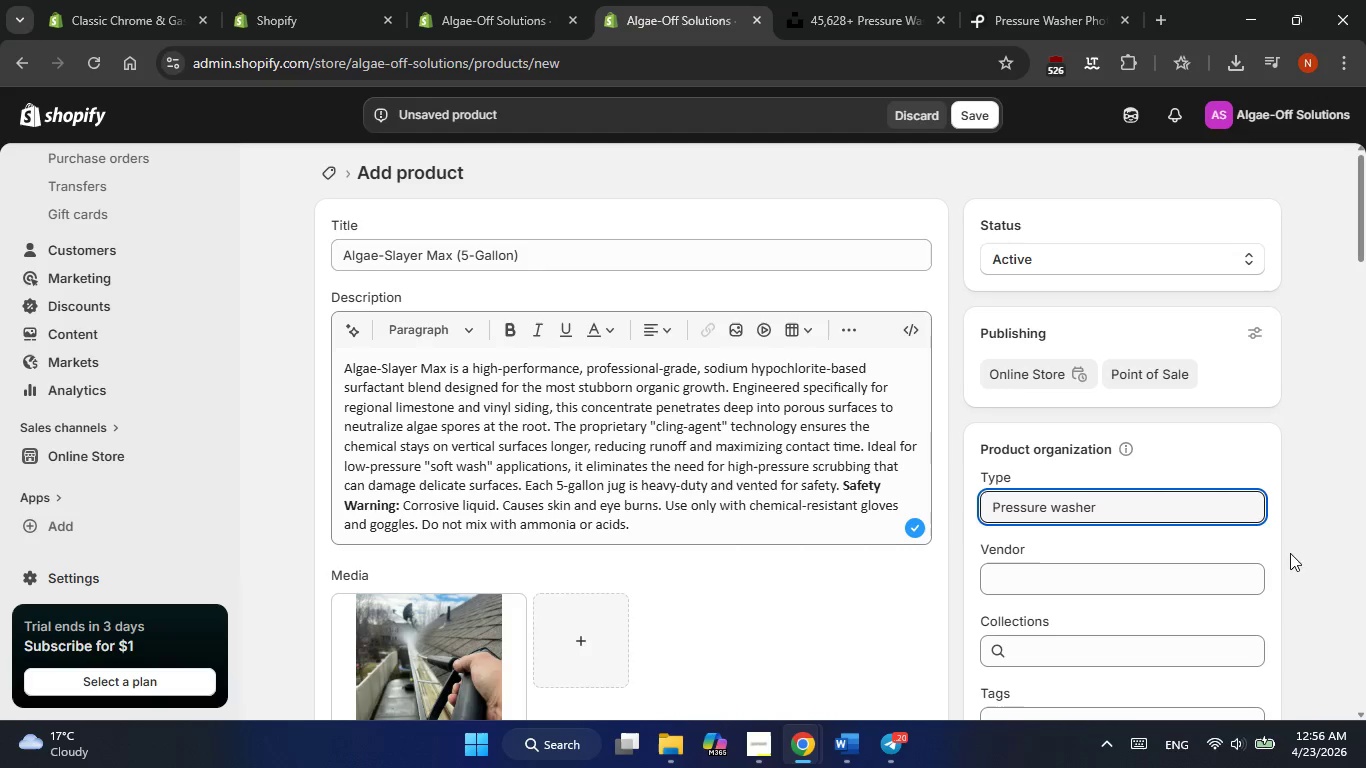 
scroll: coordinate [1037, 505], scroll_direction: none, amount: 0.0
 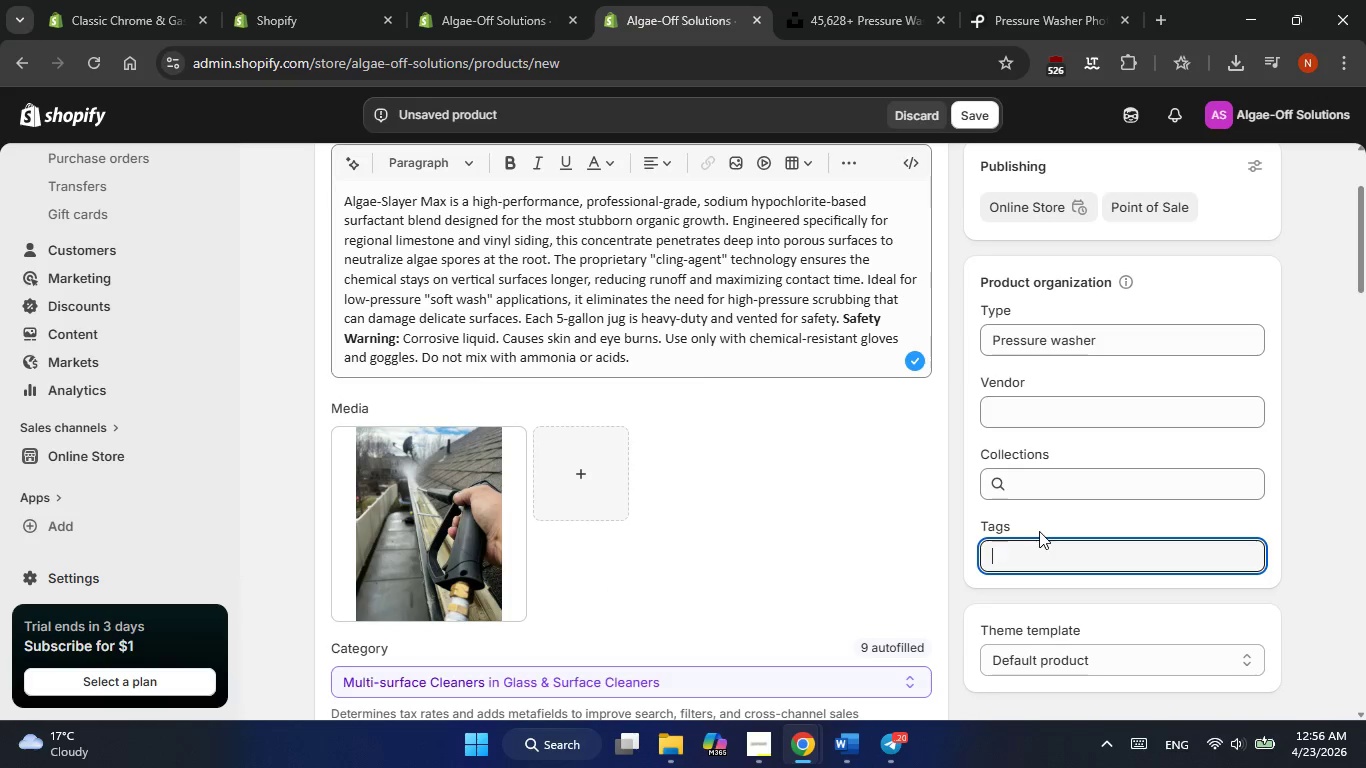 
type(Algae)
 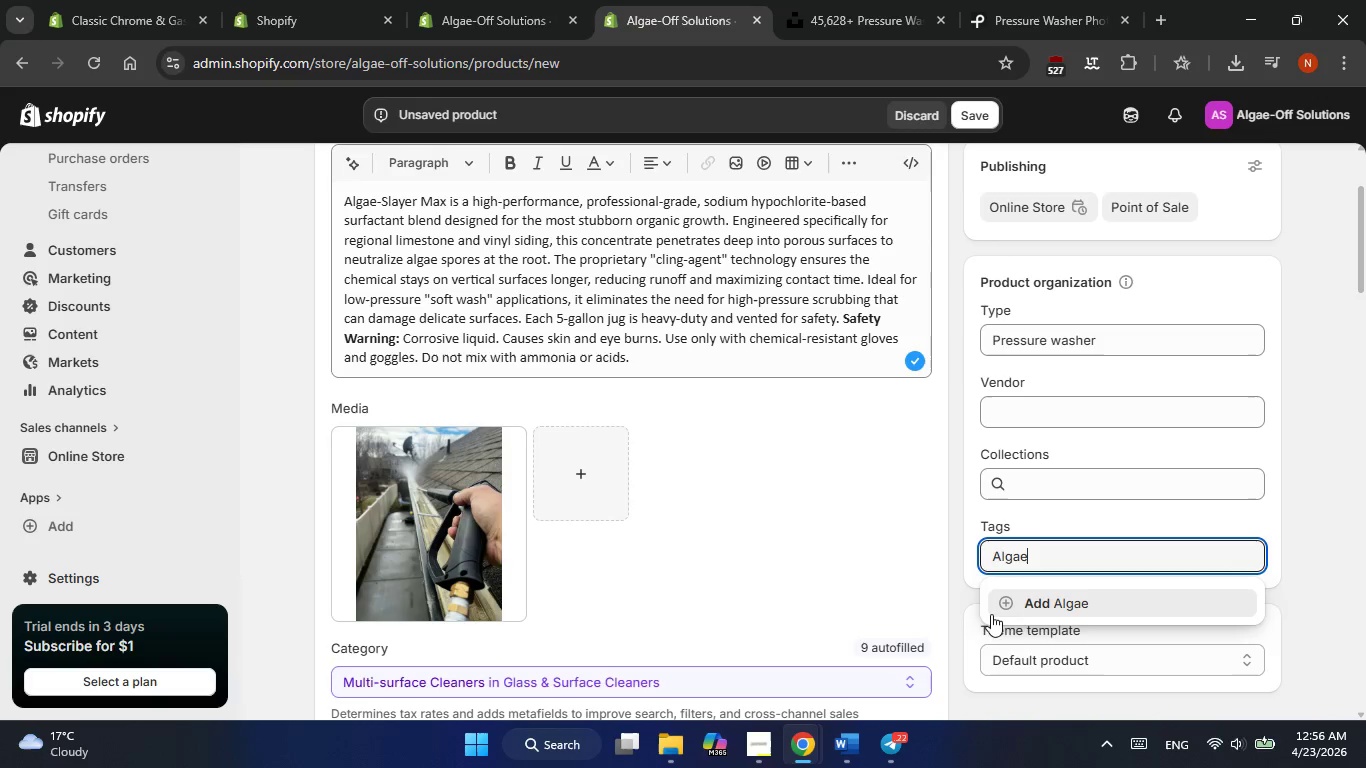 
double_click([1008, 606])
 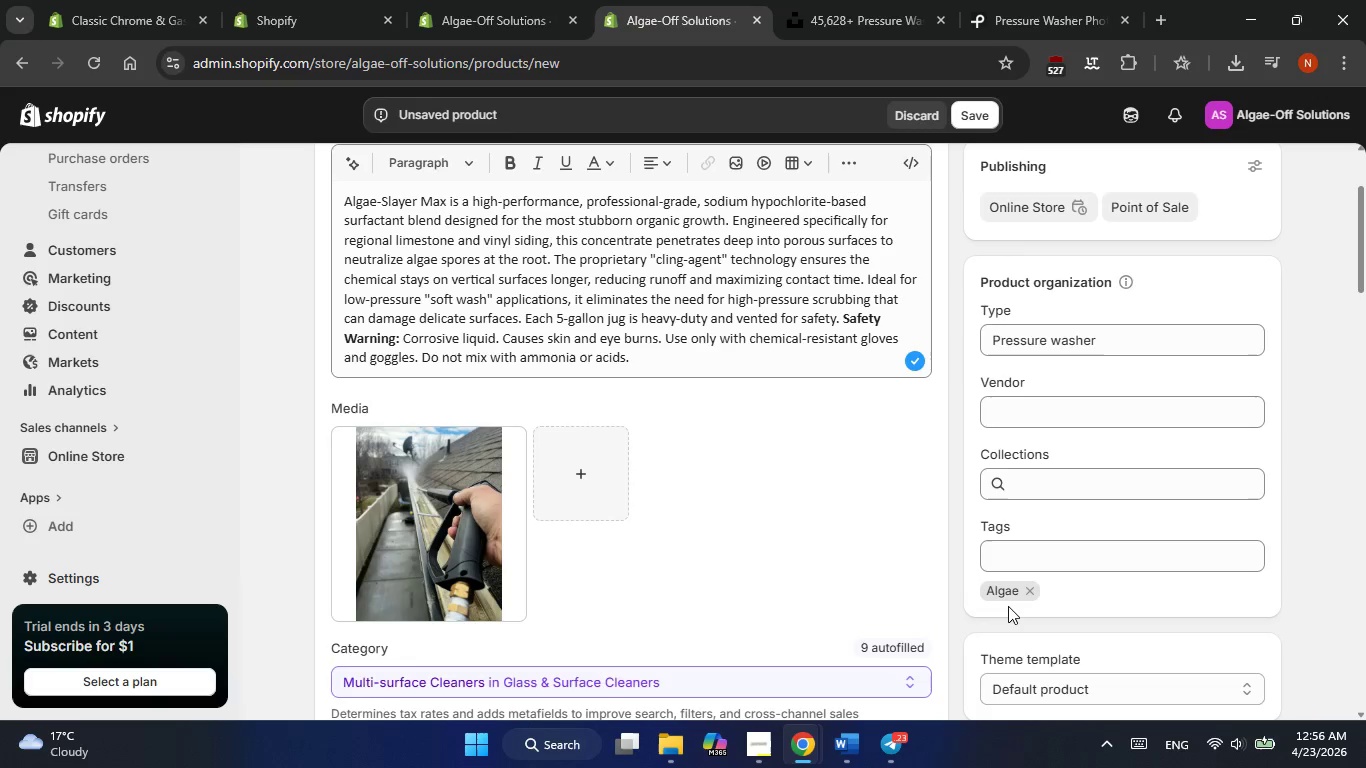 
scroll: coordinate [1008, 606], scroll_direction: down, amount: 2.0
 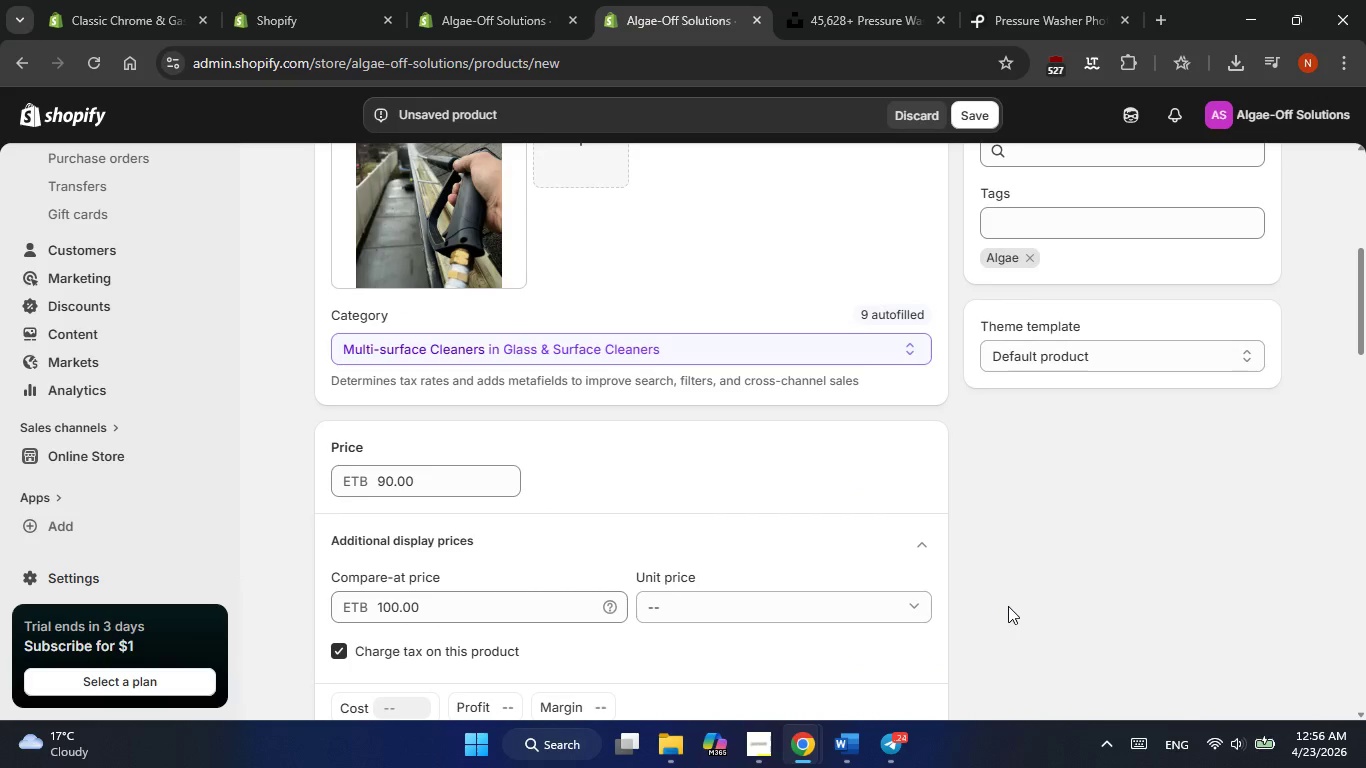 
scroll: coordinate [1008, 606], scroll_direction: up, amount: 5.0
 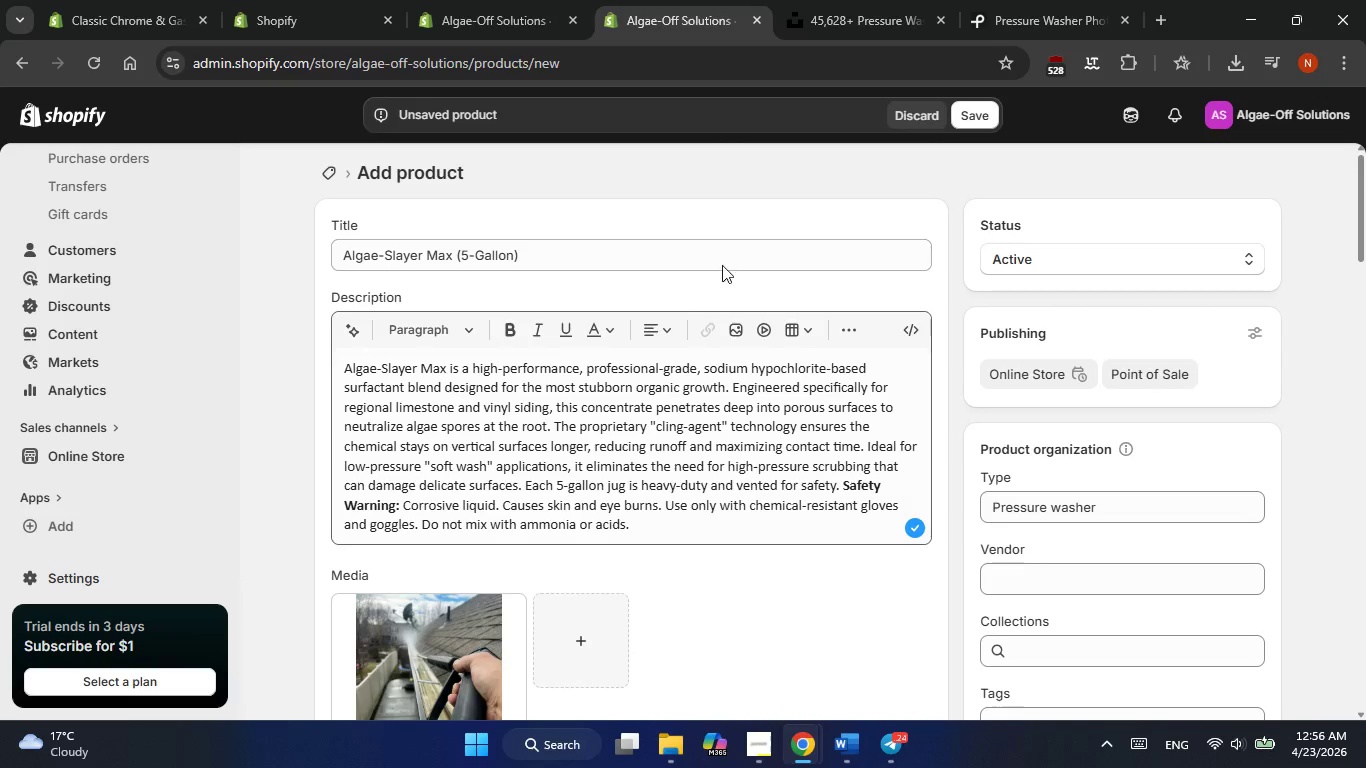 
left_click([965, 114])
 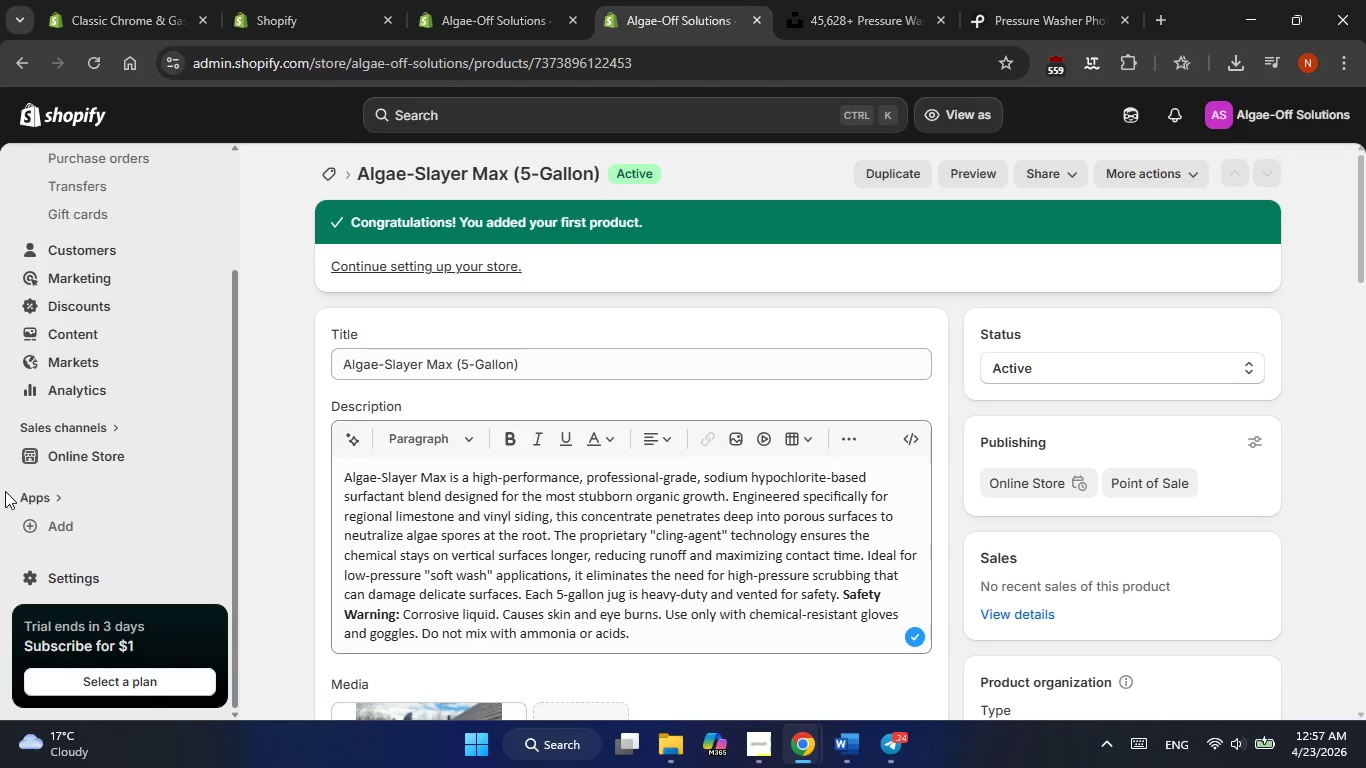 
wait(35.12)
 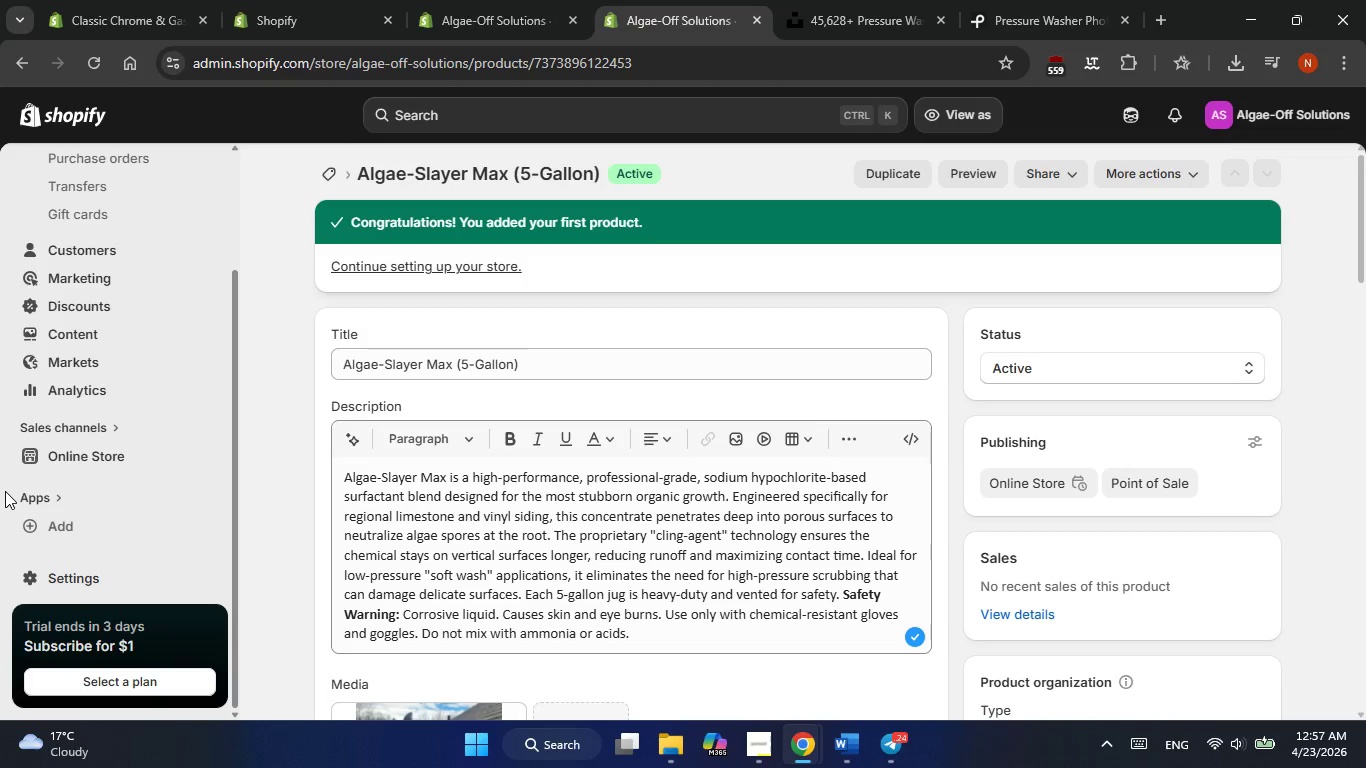 
scroll: coordinate [873, 454], scroll_direction: down, amount: 4.0
 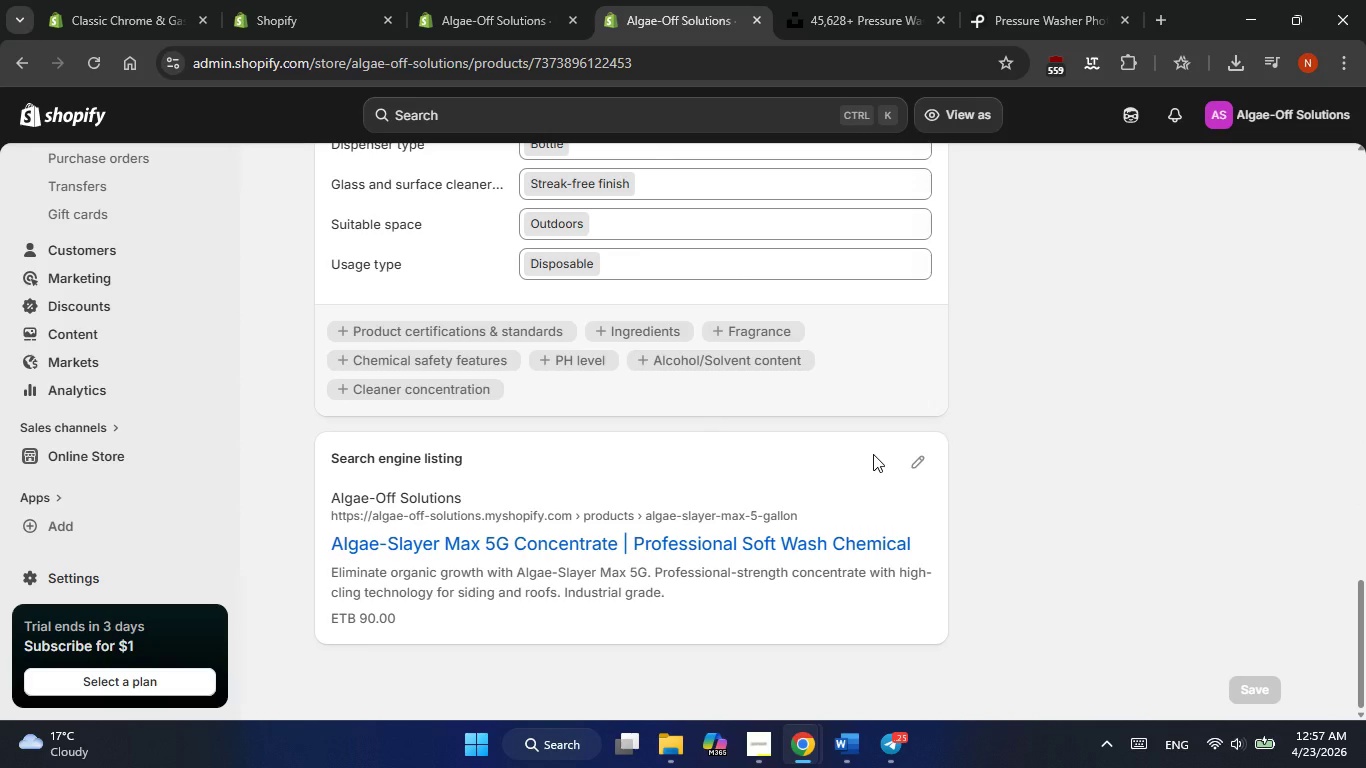 
left_click([914, 459])
 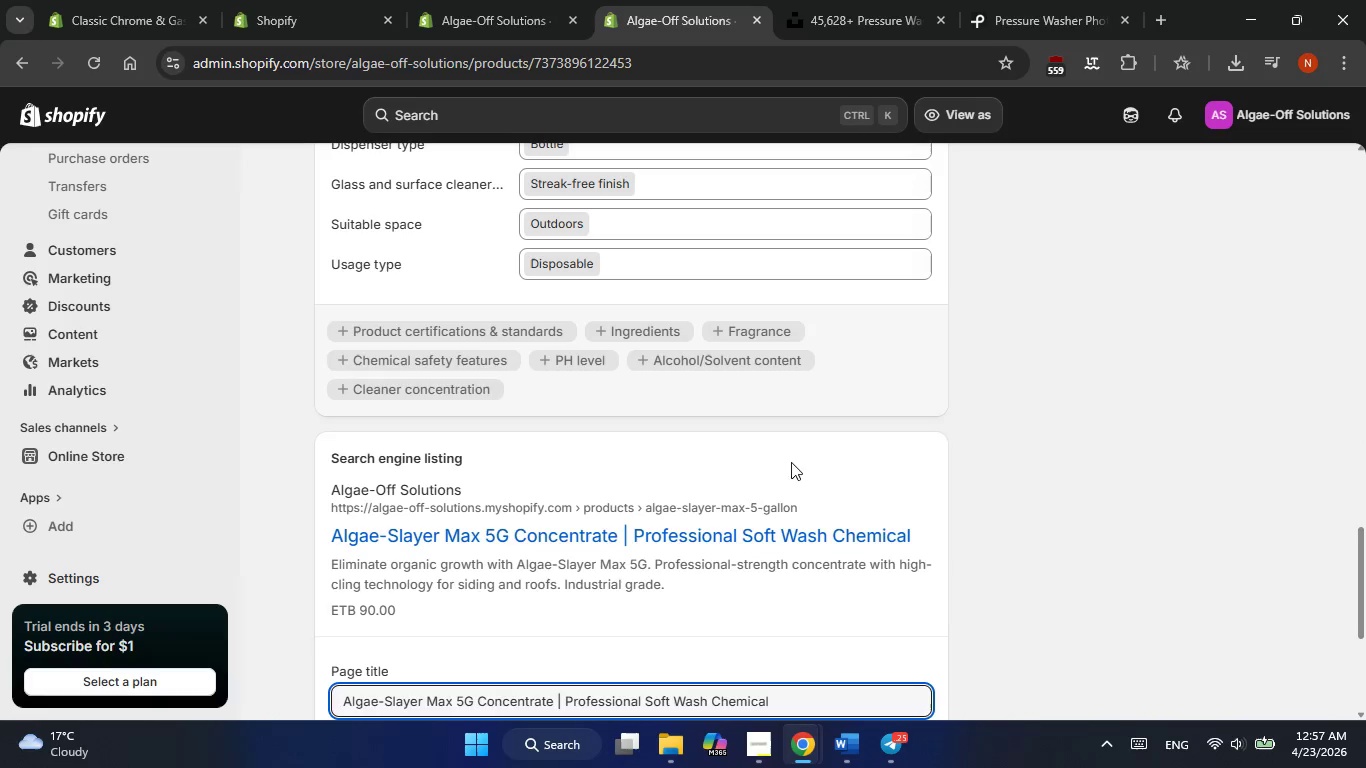 
scroll: coordinate [782, 462], scroll_direction: down, amount: 4.0
 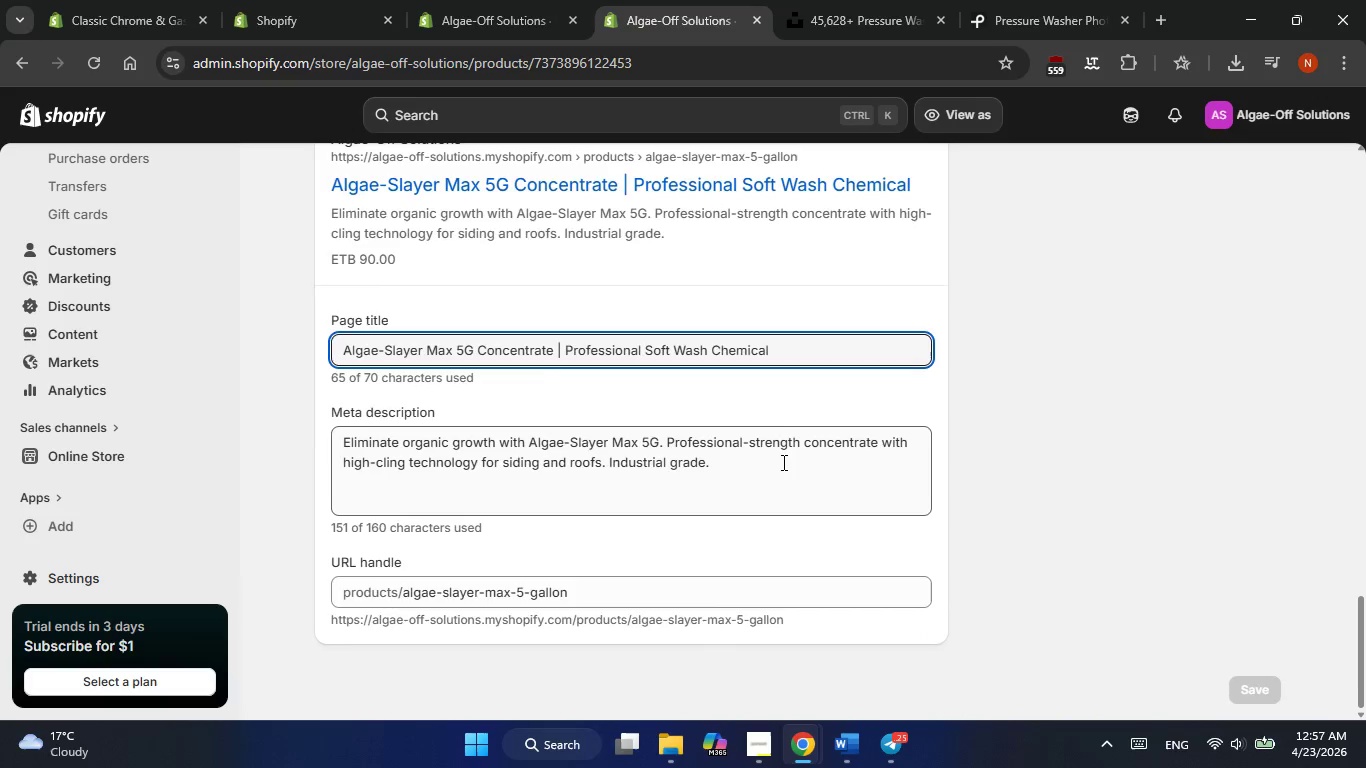 
scroll: coordinate [59, 245], scroll_direction: up, amount: 28.0
 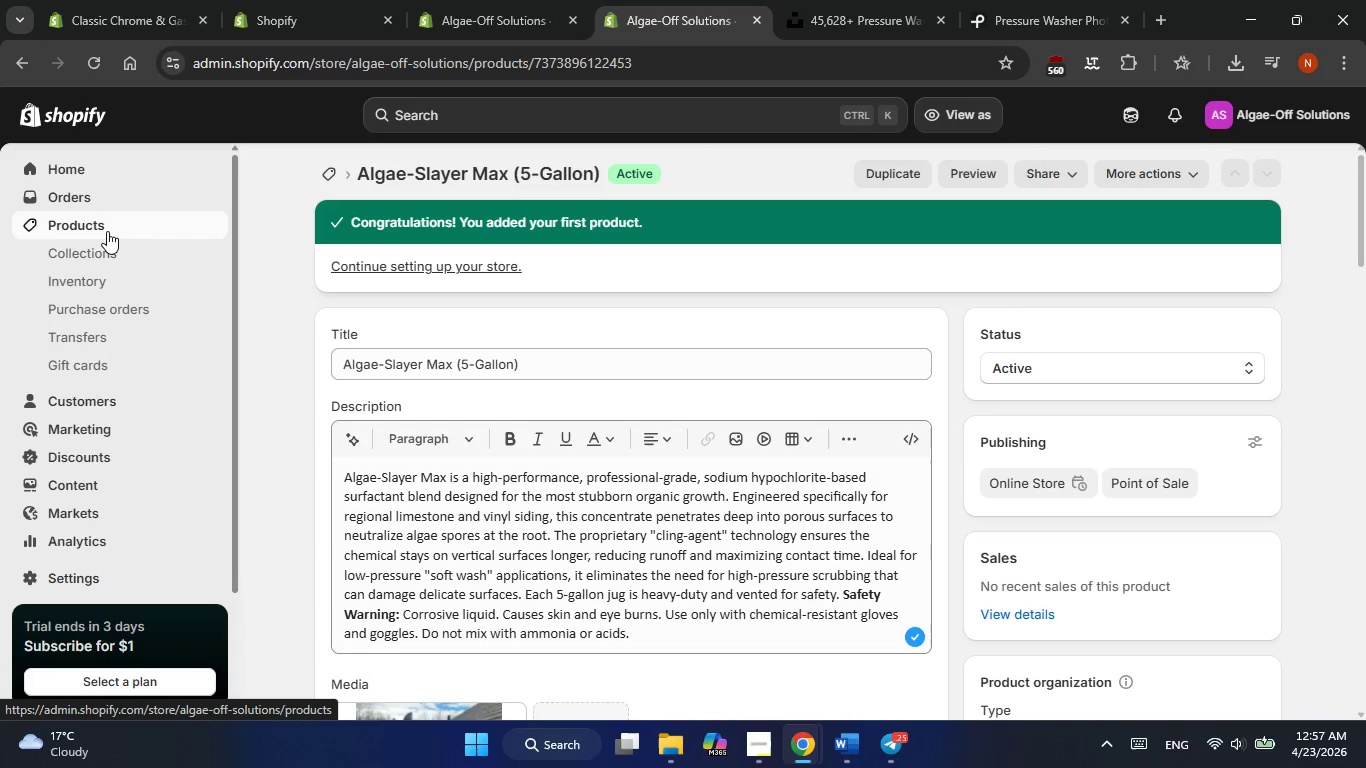 
left_click([107, 231])
 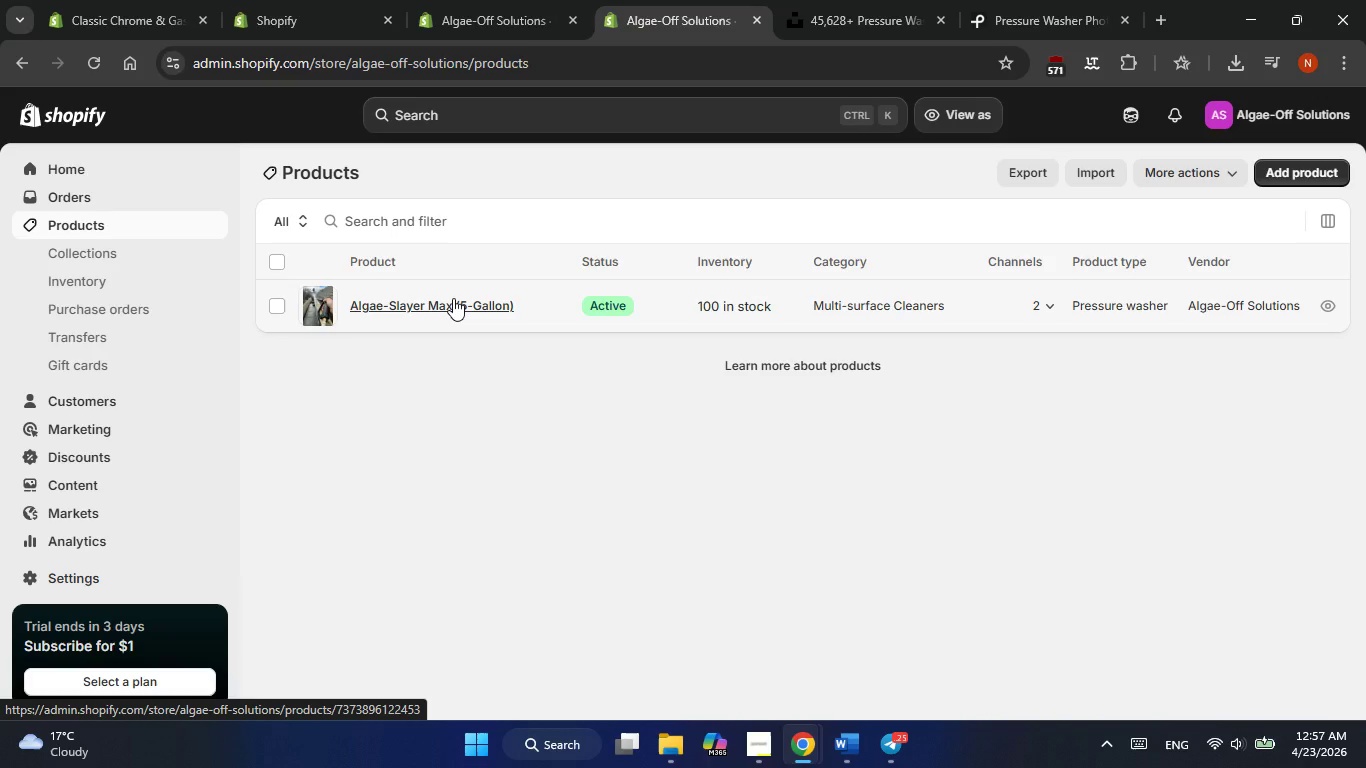 
wait(7.02)
 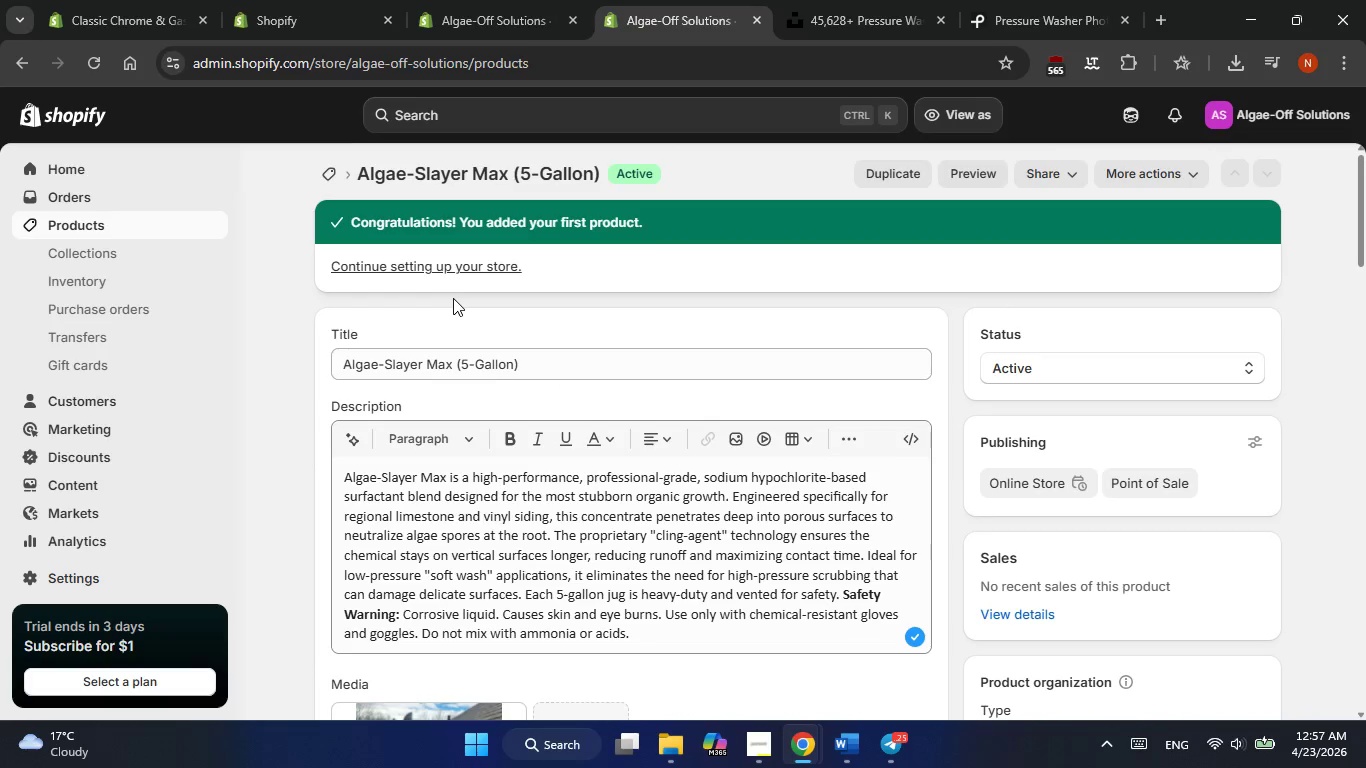 
left_click([1301, 171])
 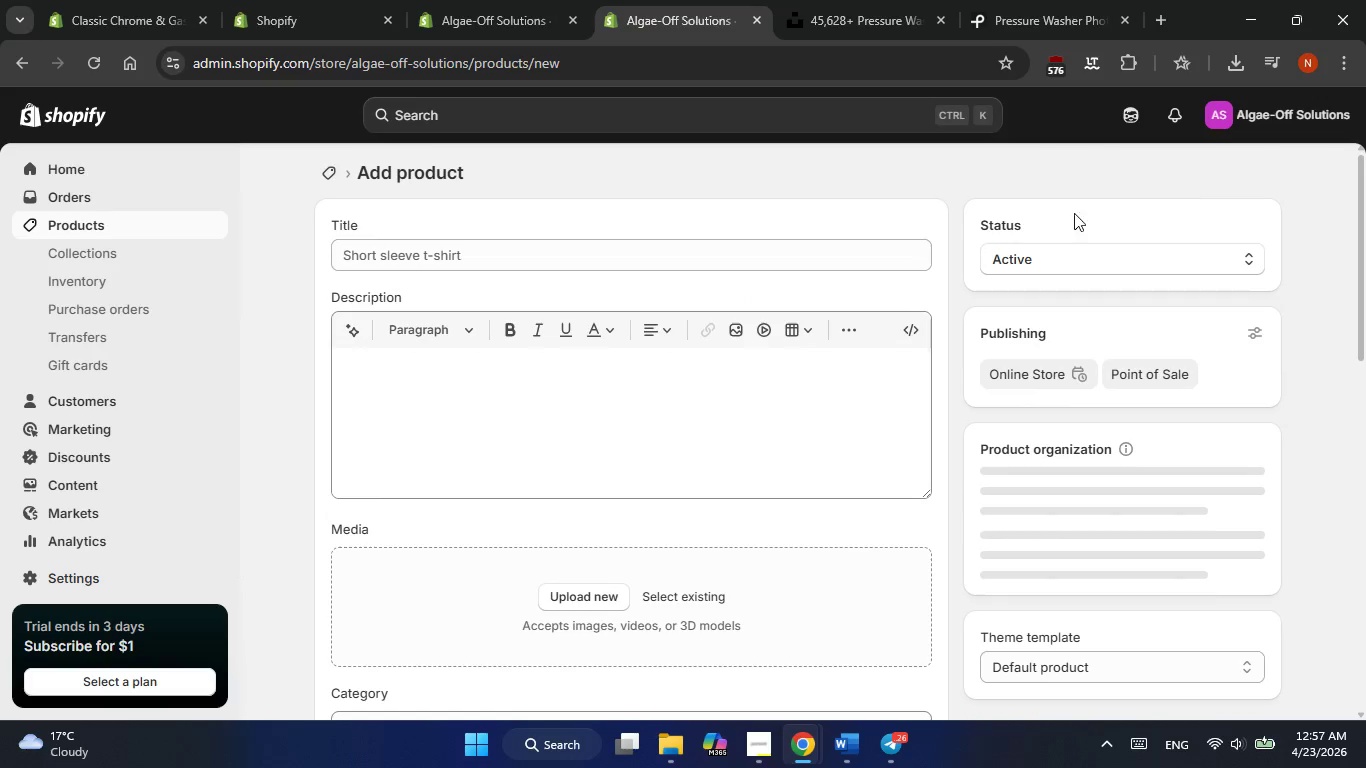 
left_click([548, 262])
 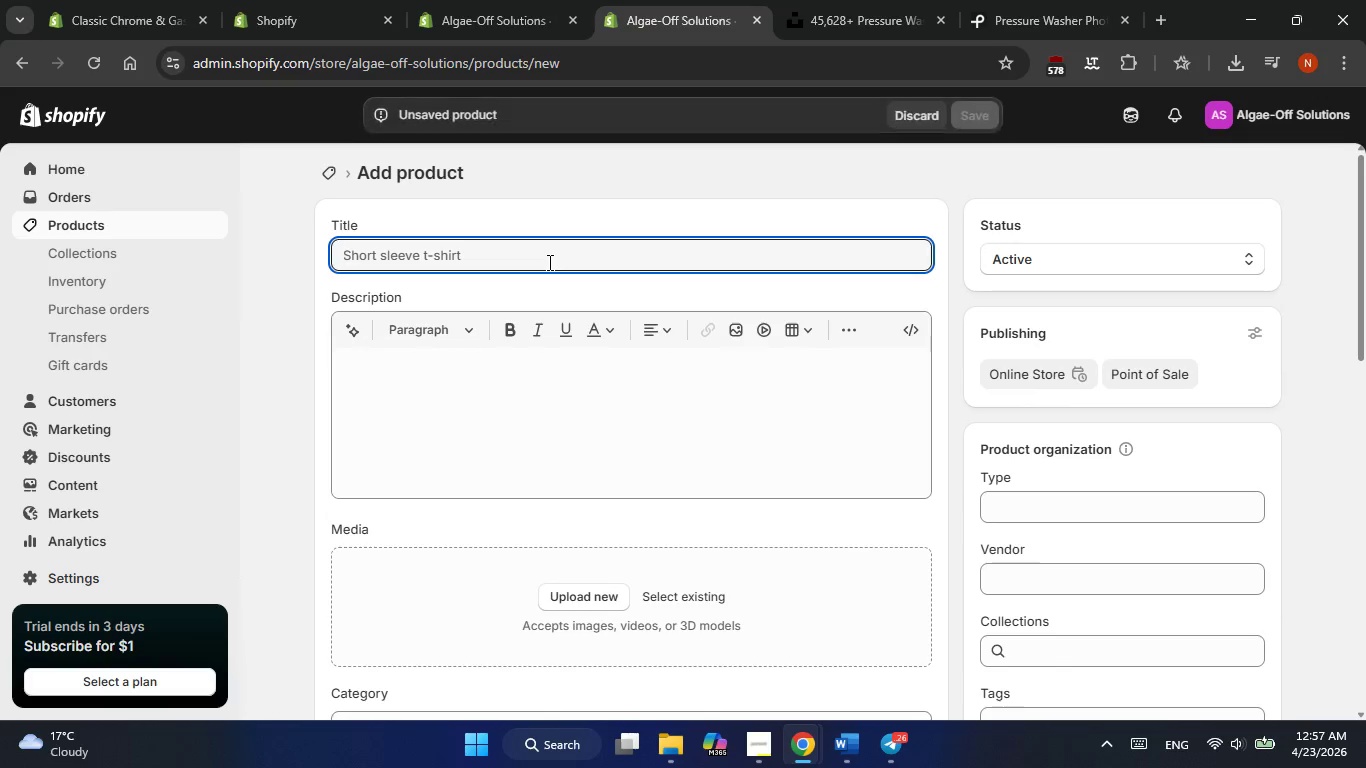 
key(Alt+AltLeft)
 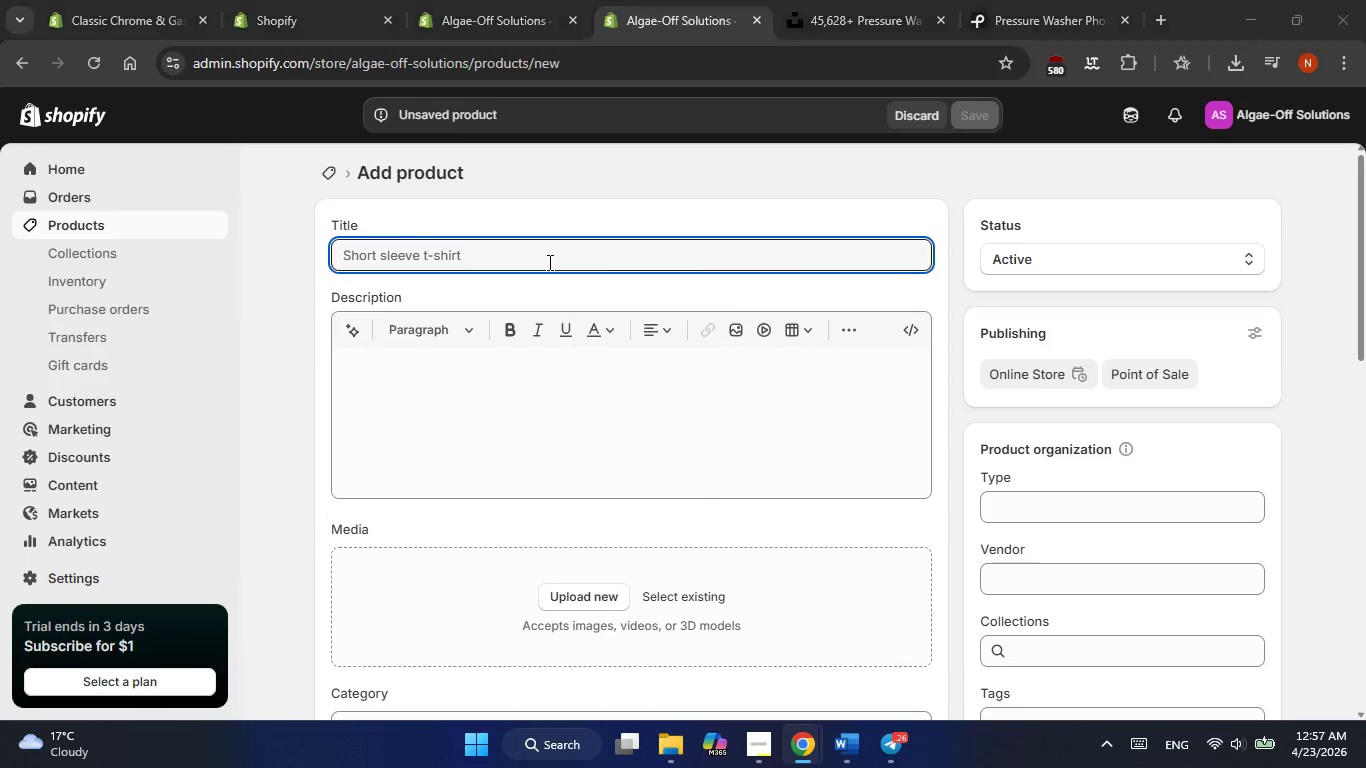 
key(Alt+Tab)
 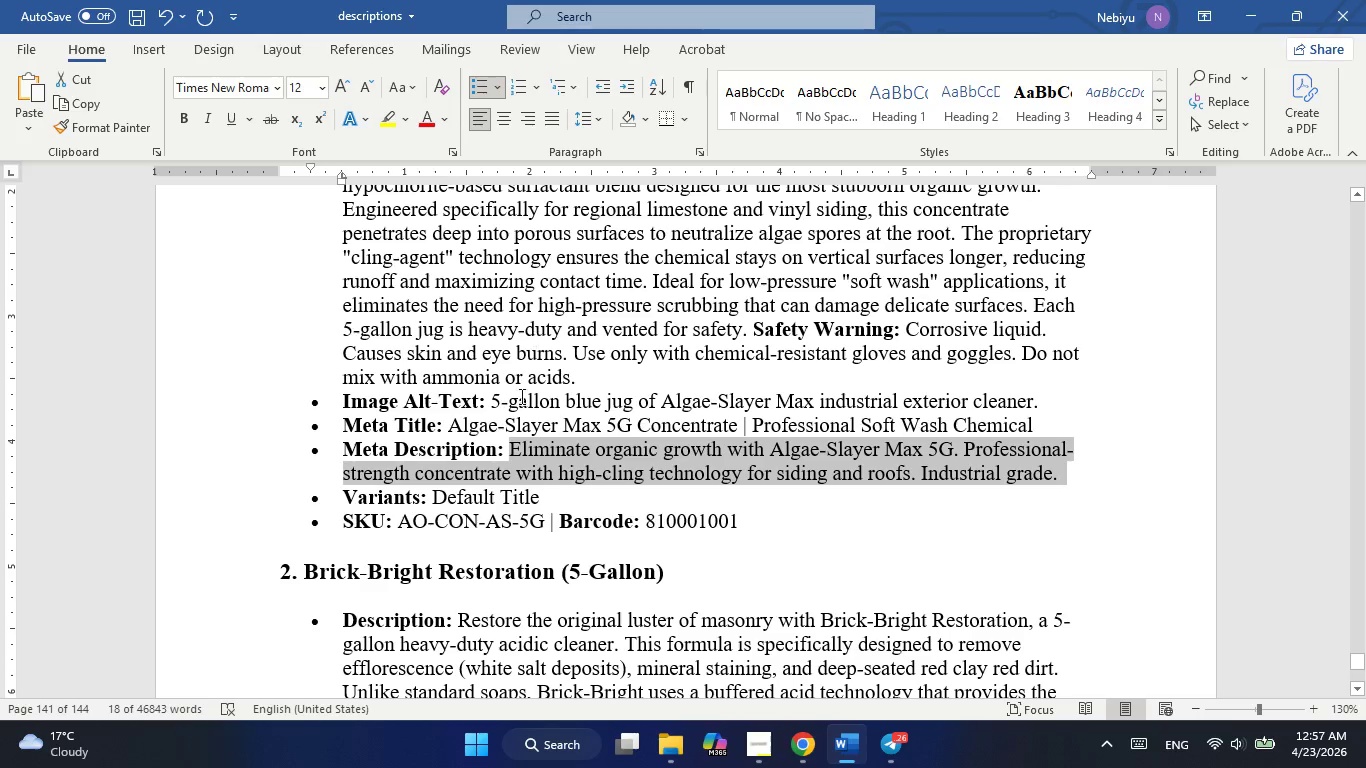 
scroll: coordinate [517, 404], scroll_direction: down, amount: 1.0
 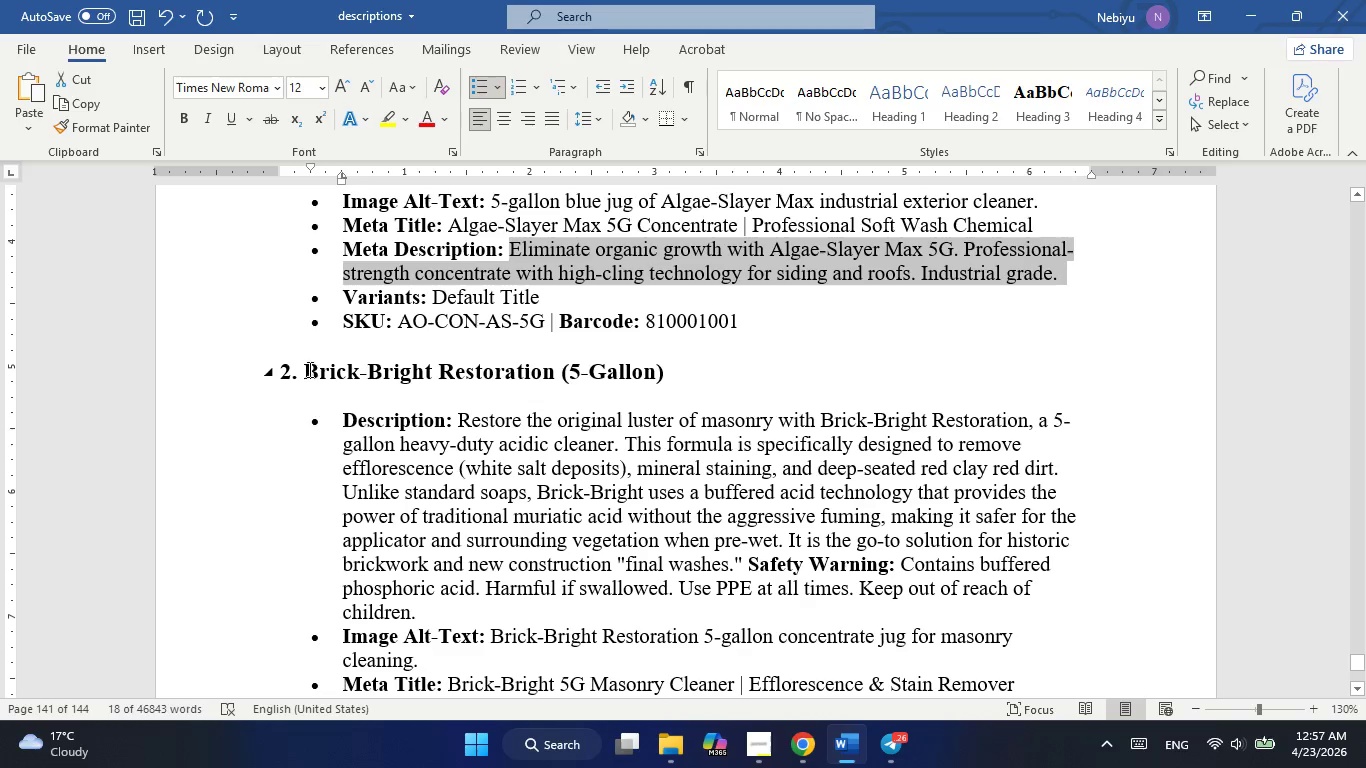 
left_click_drag(start_coordinate=[308, 370], to_coordinate=[663, 370])
 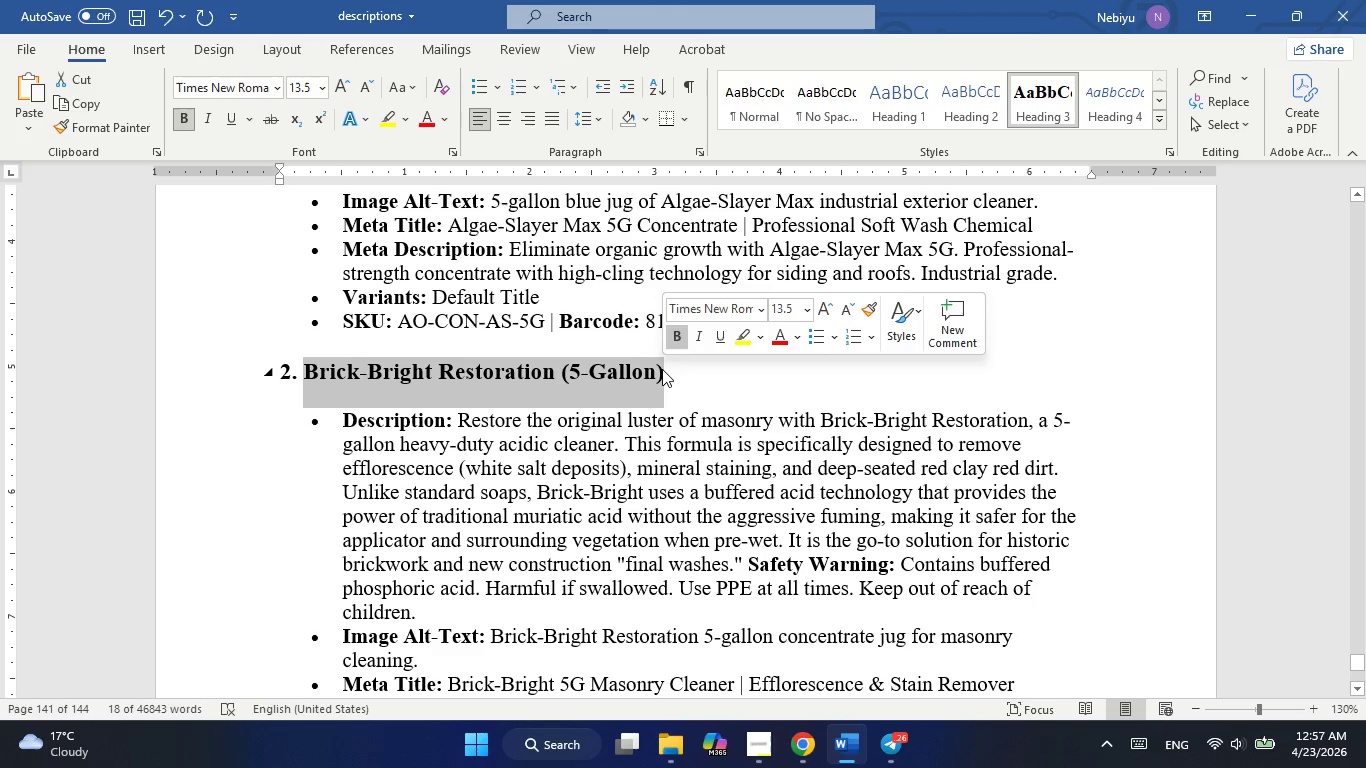 
key(Control+C)
 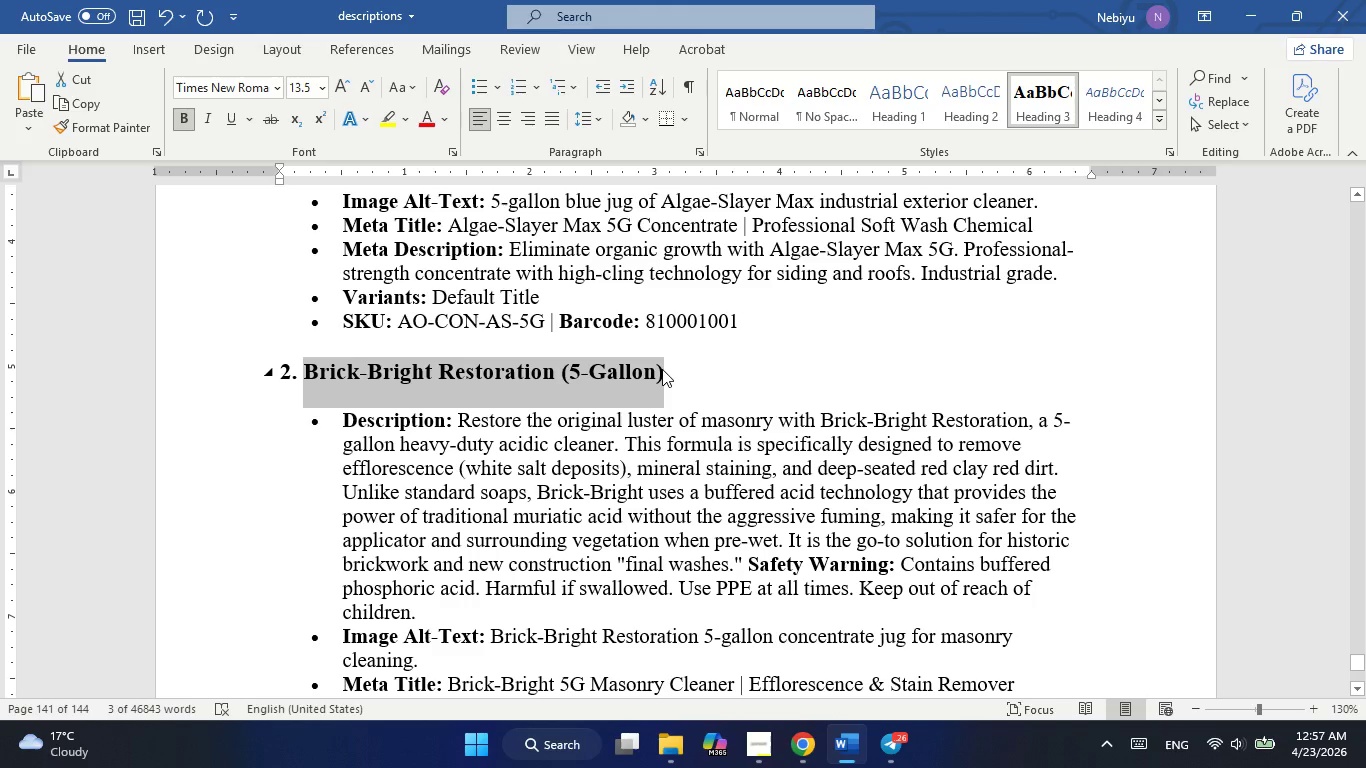 
key(Alt+AltLeft)
 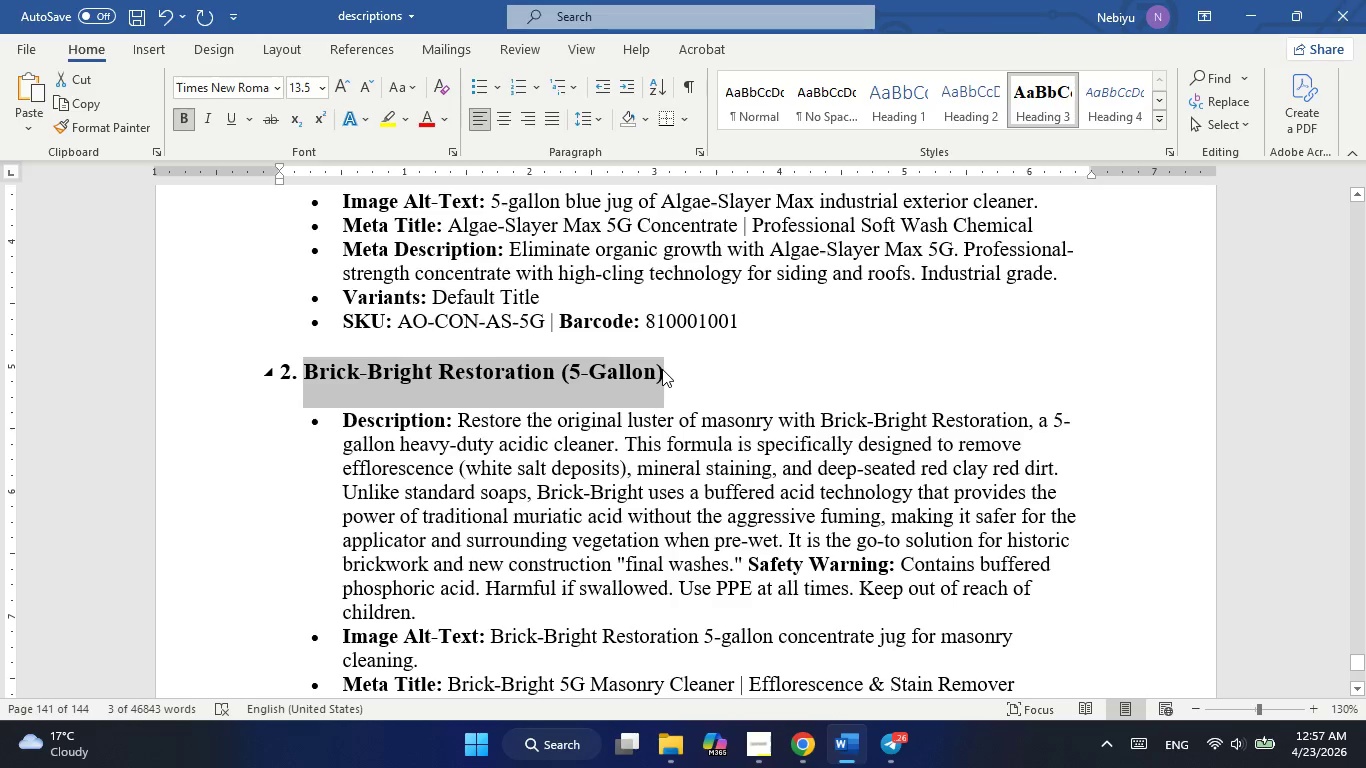 
key(Alt+Tab)
 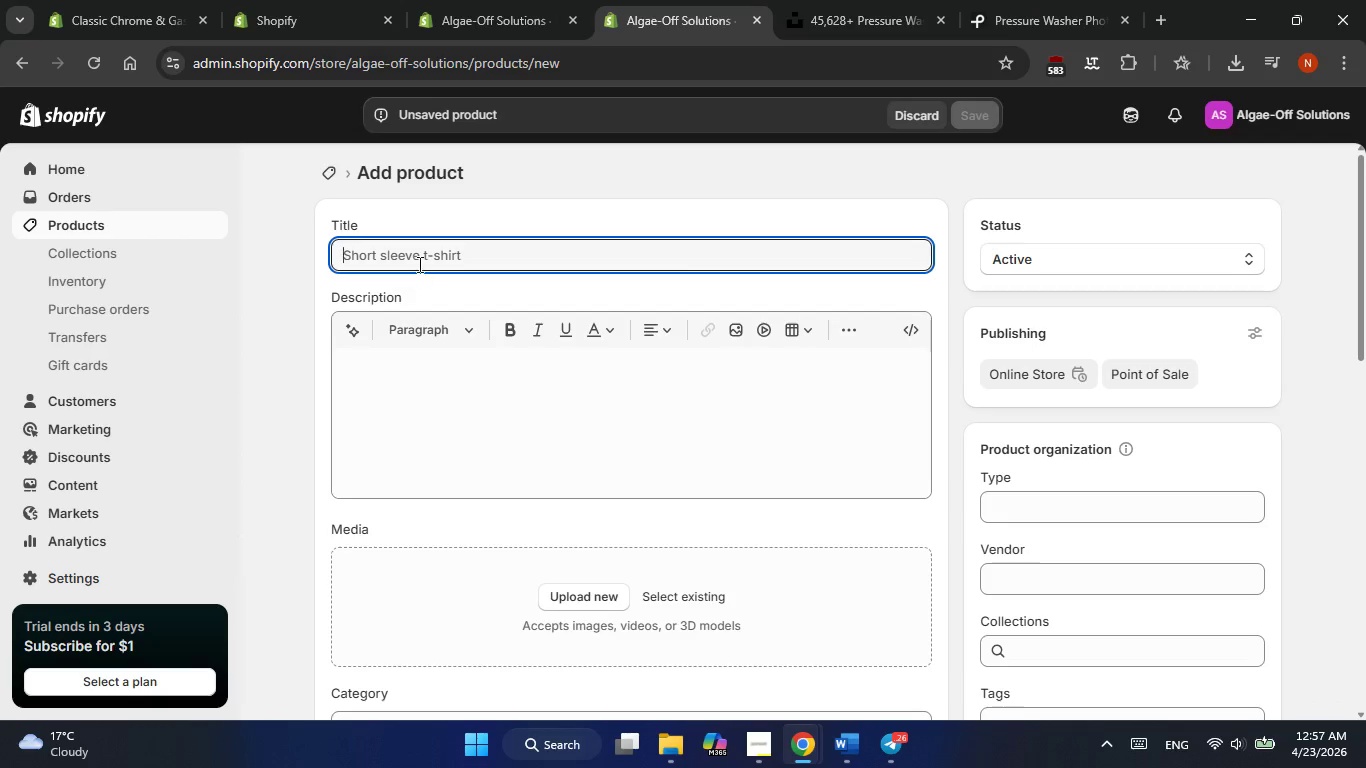 
left_click([418, 261])
 